 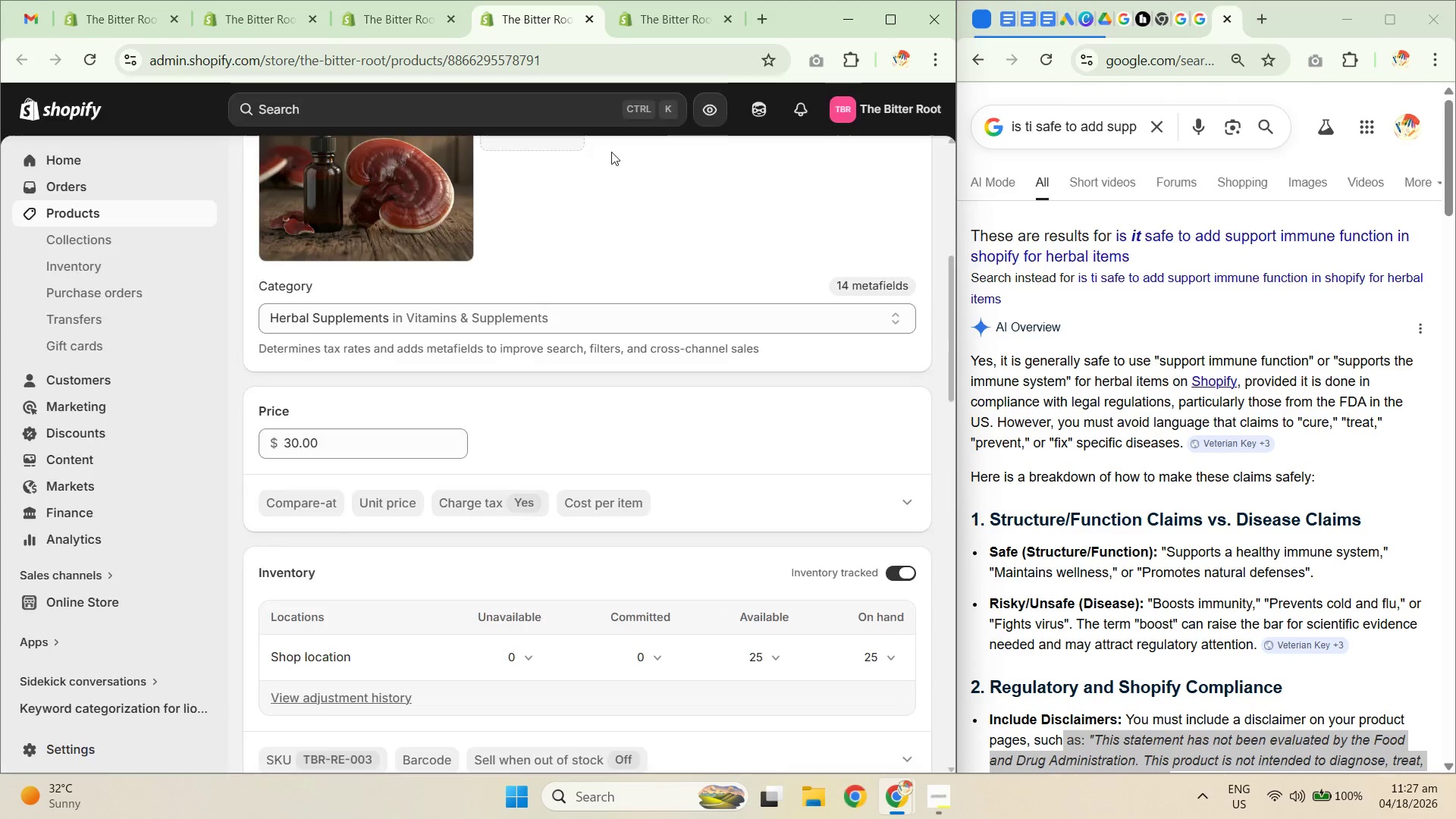 
scroll: coordinate [538, 530], scroll_direction: up, amount: 9.0
 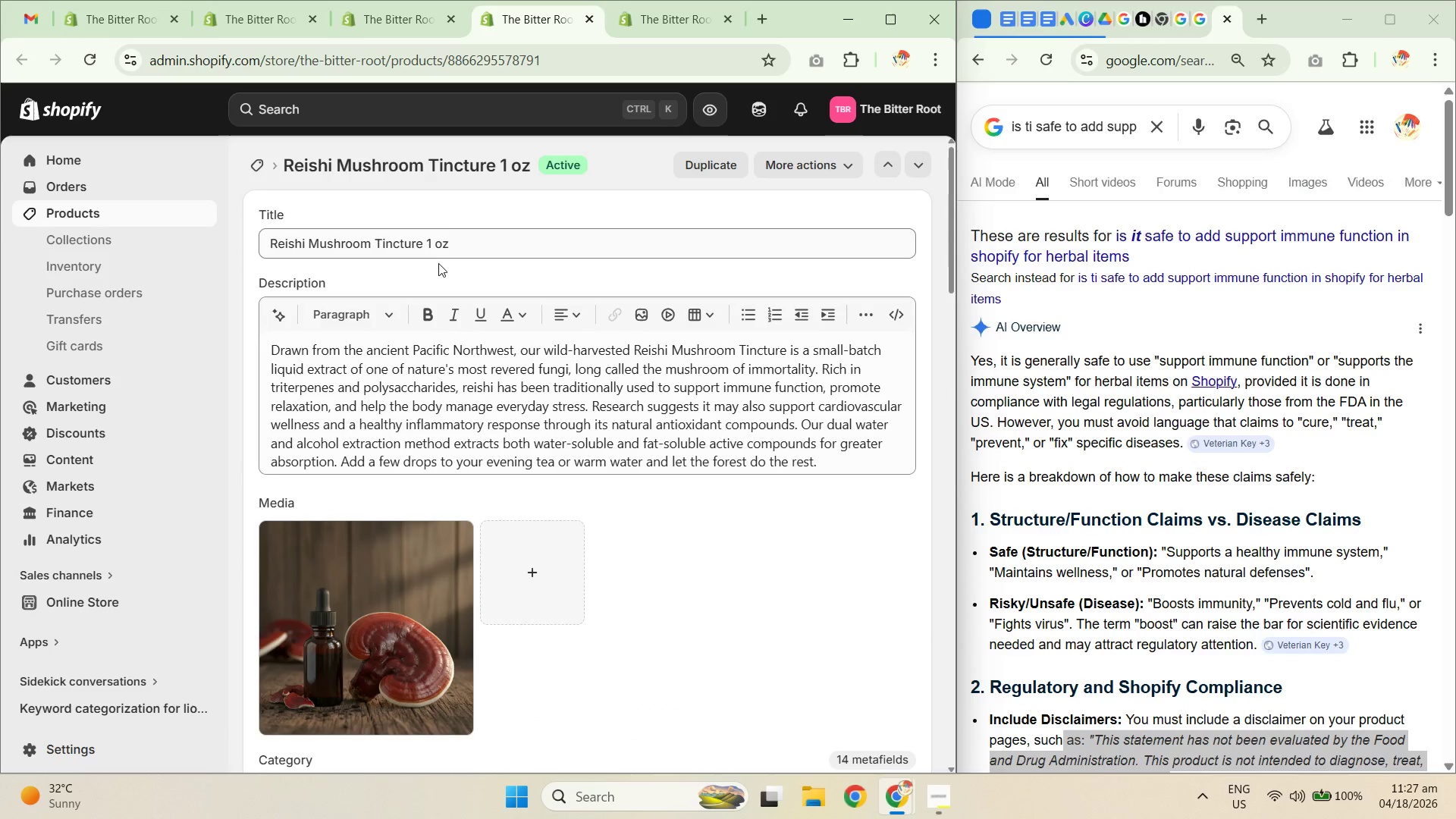 
scroll: coordinate [617, 432], scroll_direction: down, amount: 11.0
 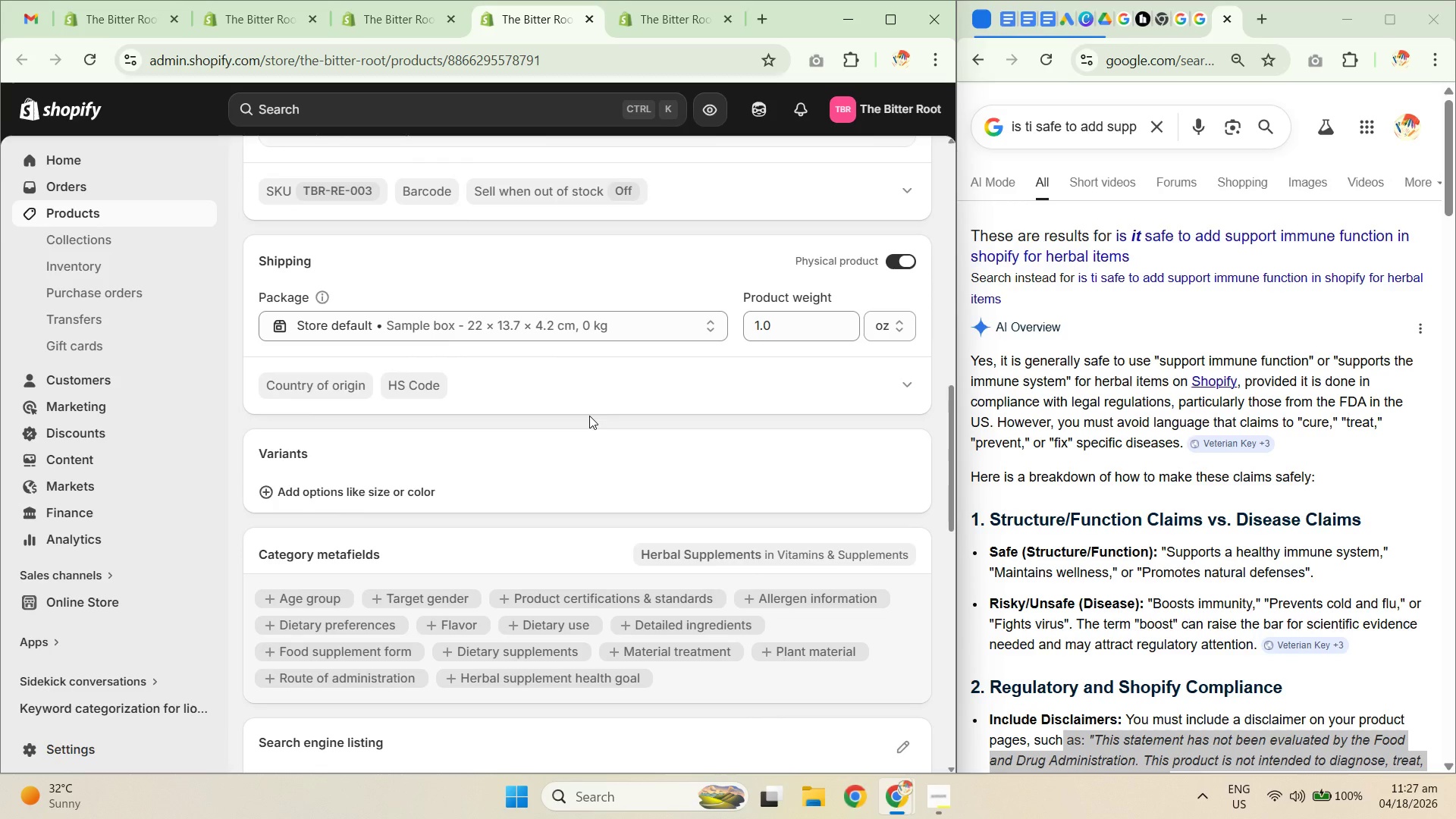 
scroll: coordinate [391, 682], scroll_direction: down, amount: 14.0
 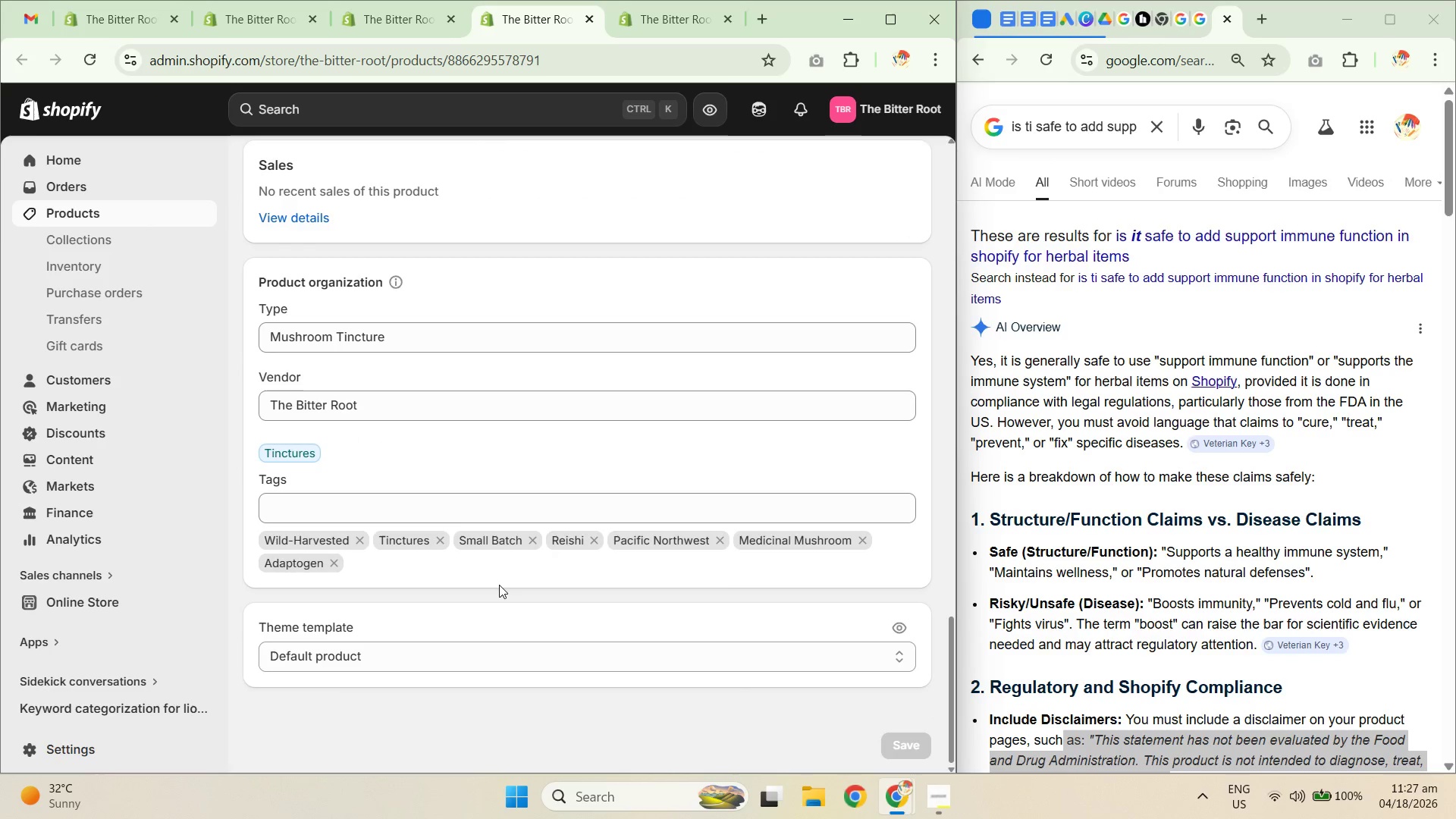 
wait(5.19)
 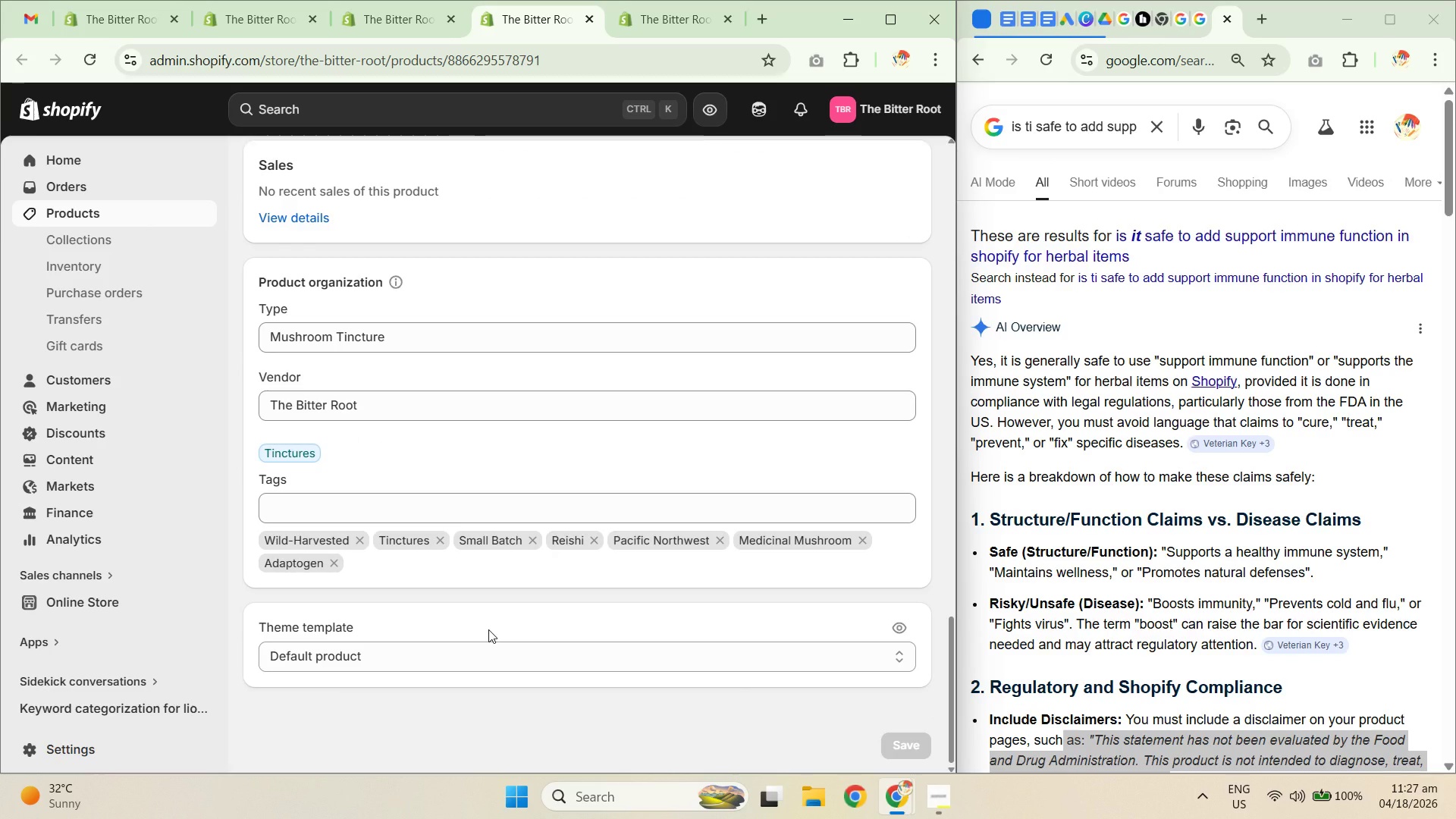 
scroll: coordinate [585, 393], scroll_direction: up, amount: 23.0
 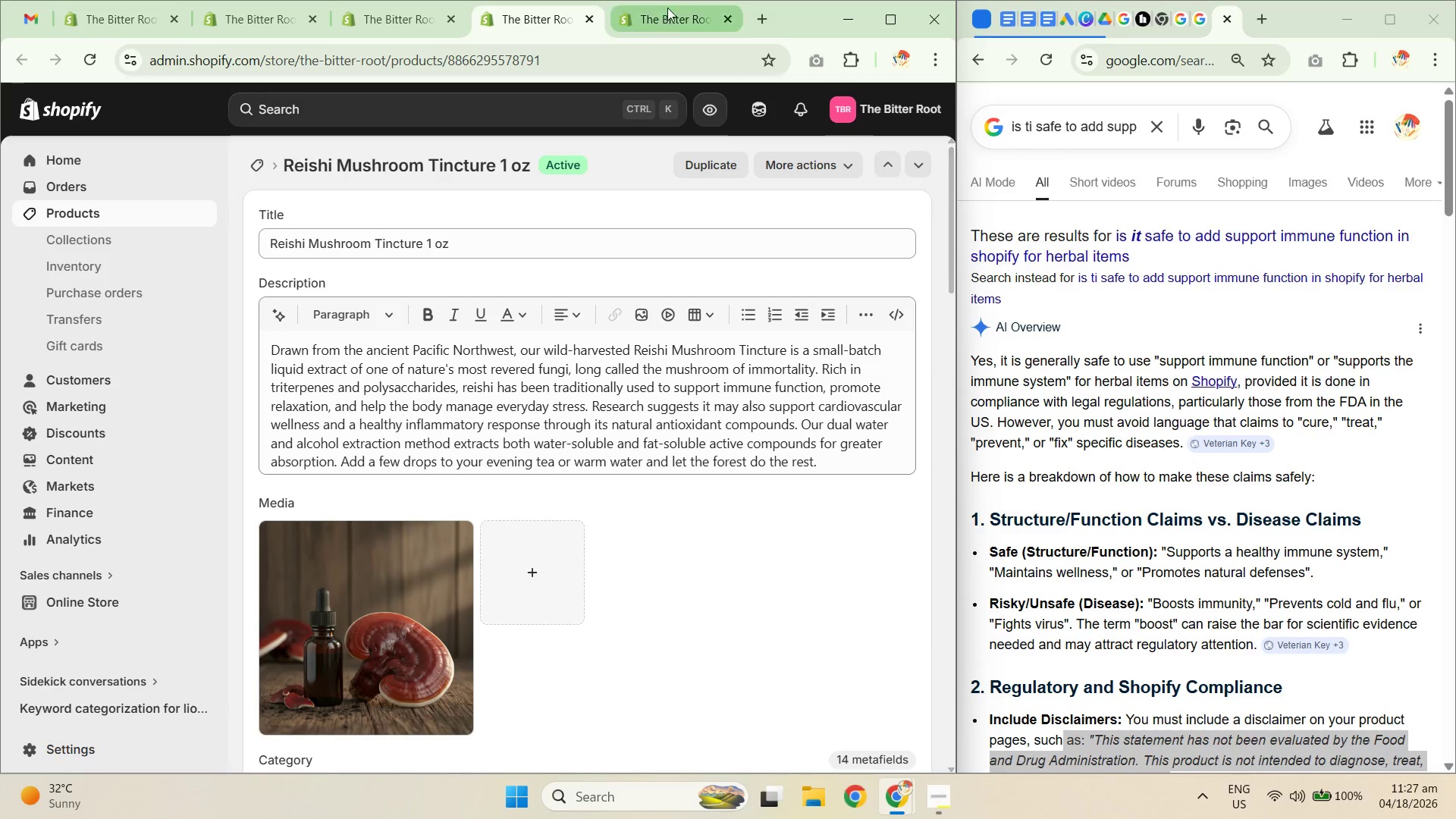 
left_click([674, 23])
 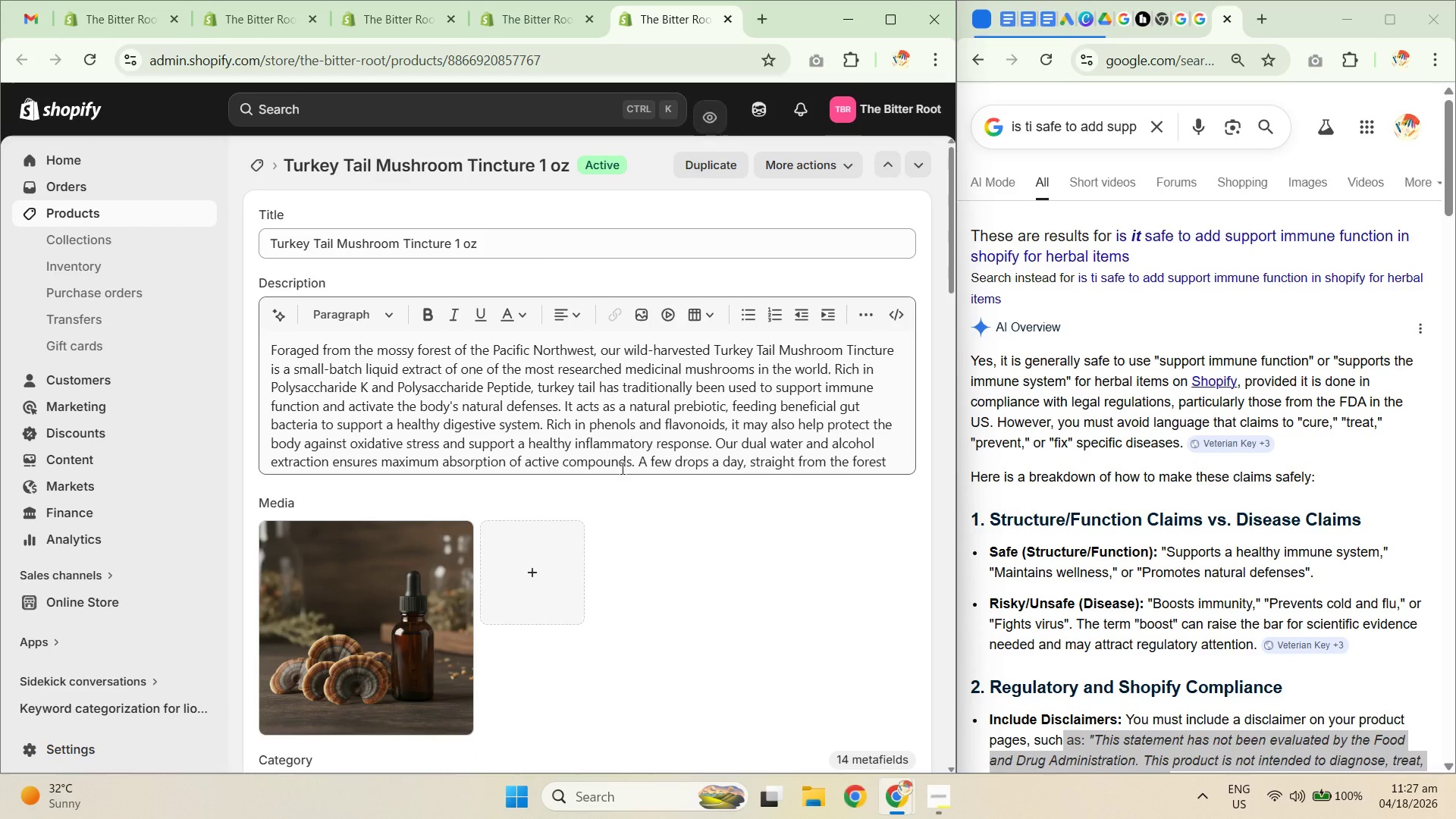 
scroll: coordinate [409, 676], scroll_direction: down, amount: 22.0
 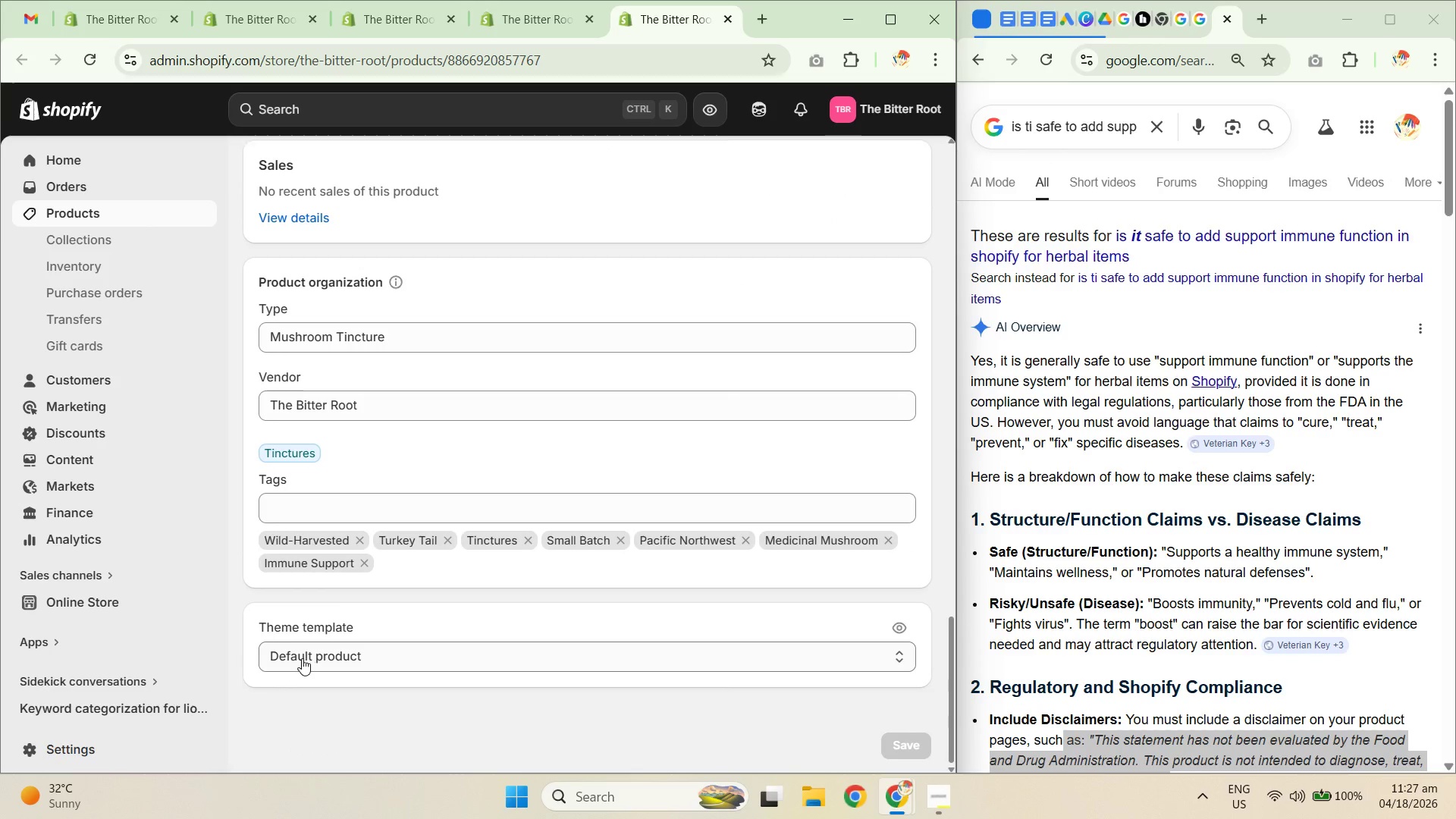 
scroll: coordinate [494, 474], scroll_direction: up, amount: 25.0
 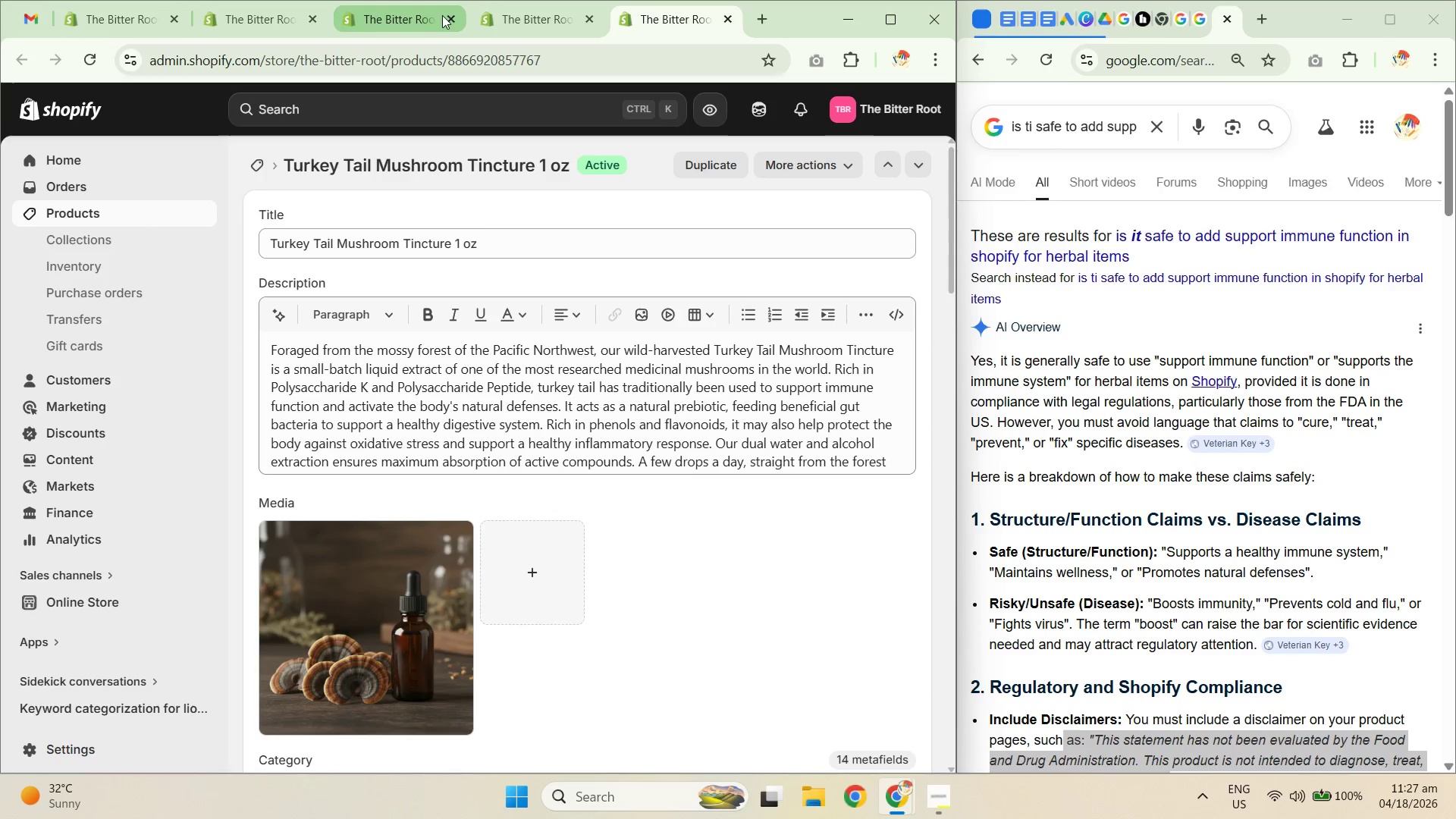 
left_click([452, 17])
 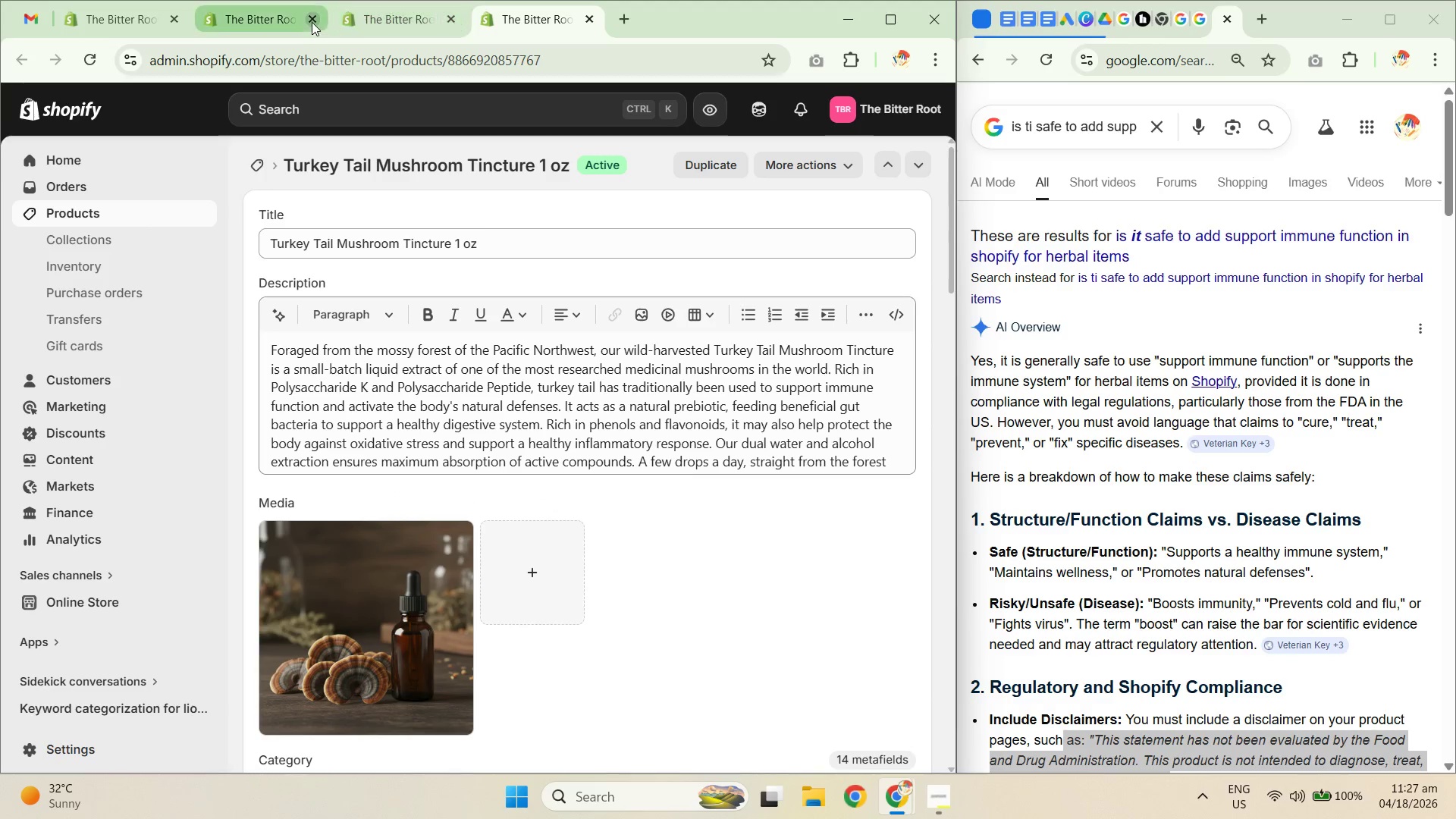 
double_click([312, 21])
 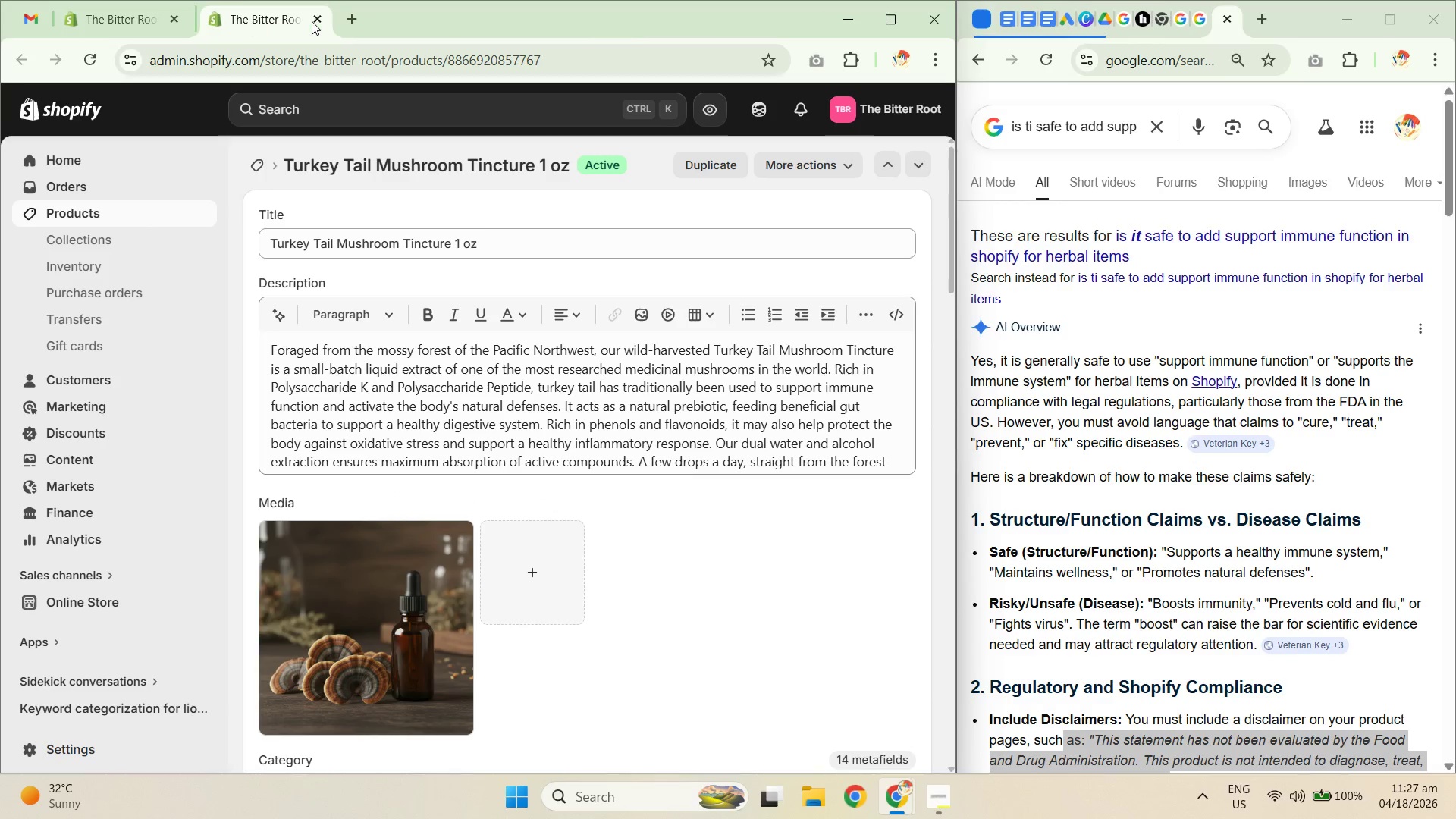 
triple_click([312, 21])
 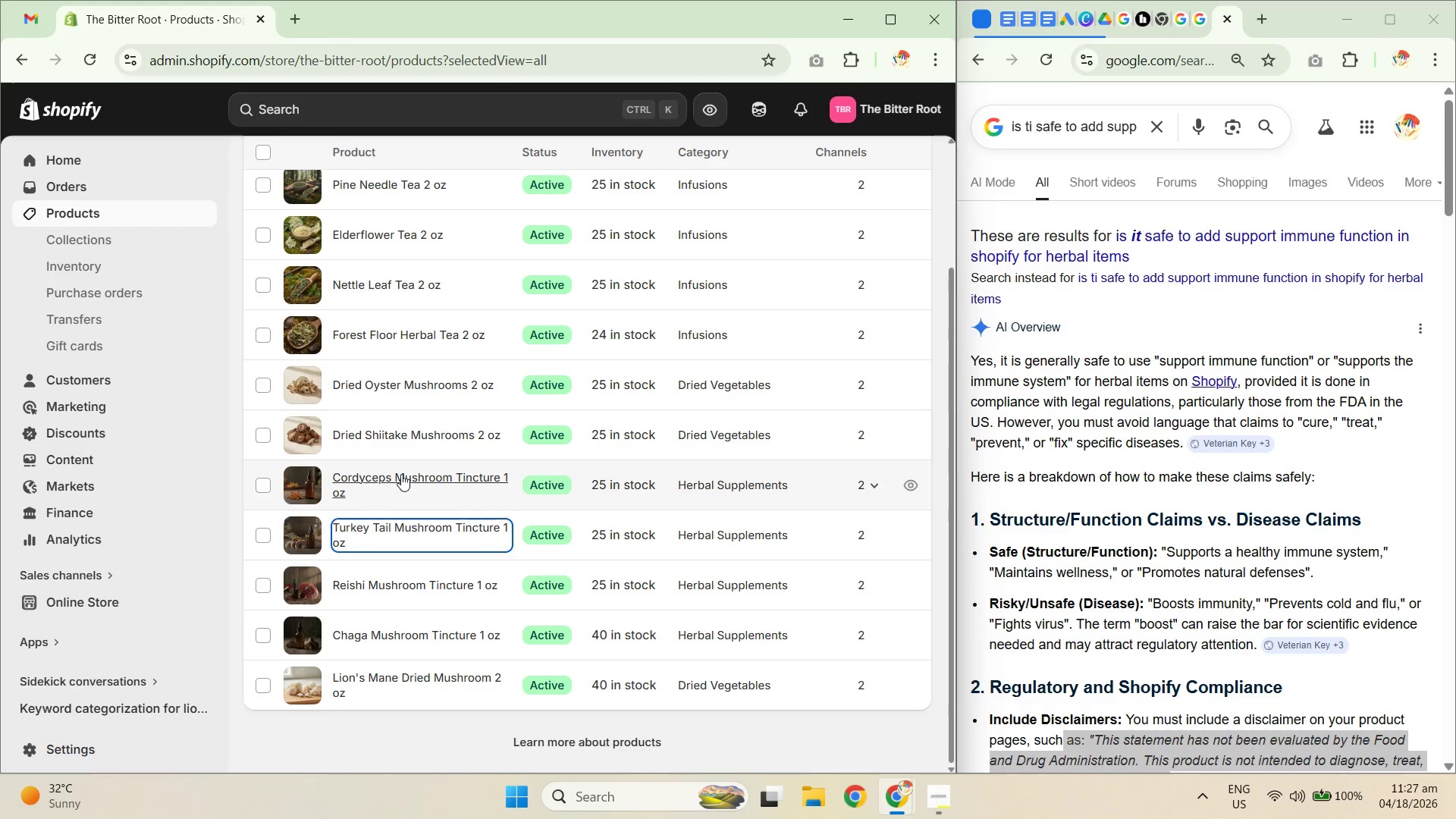 
middle_click([366, 442])
 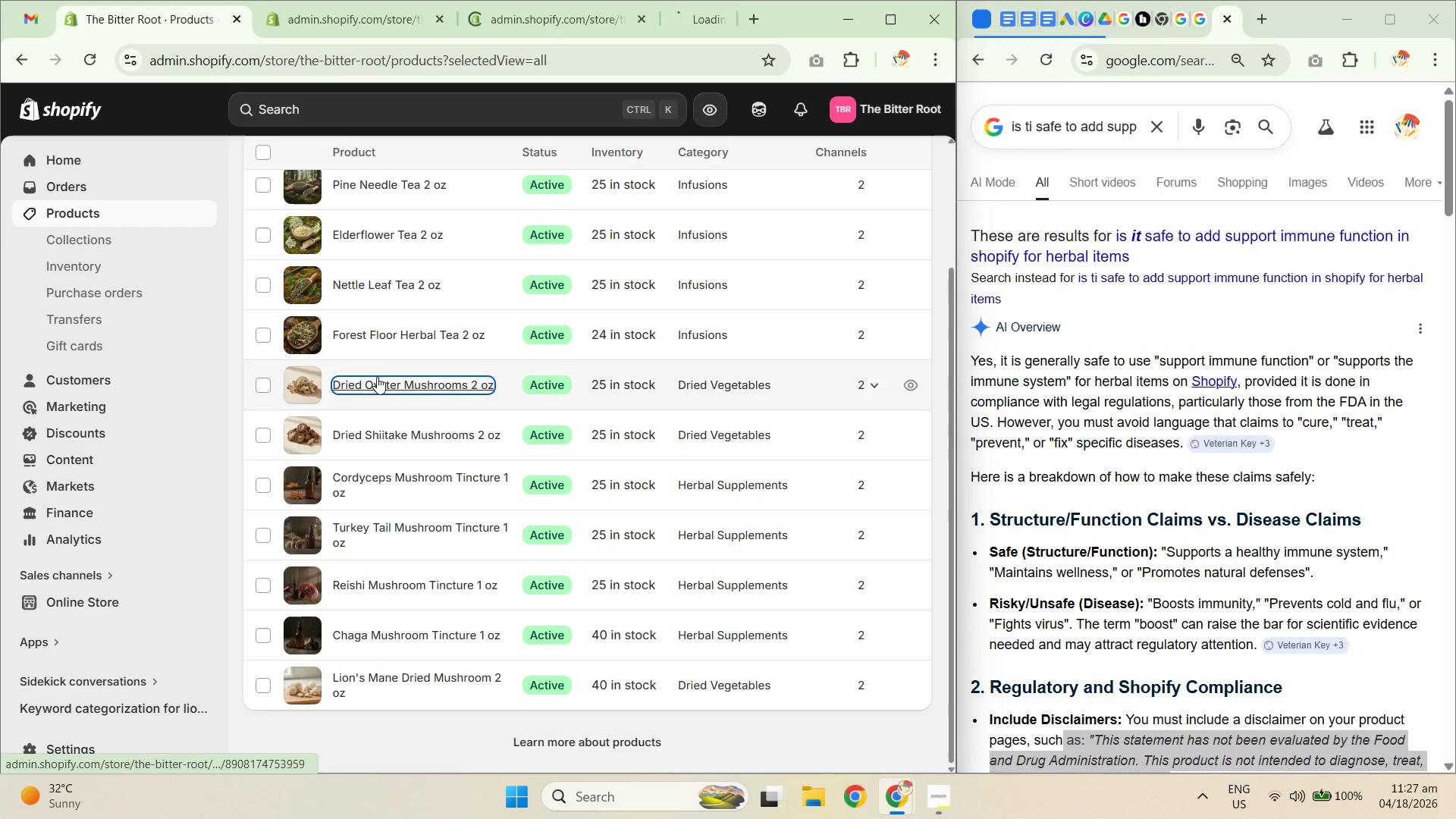 
middle_click([376, 337])
 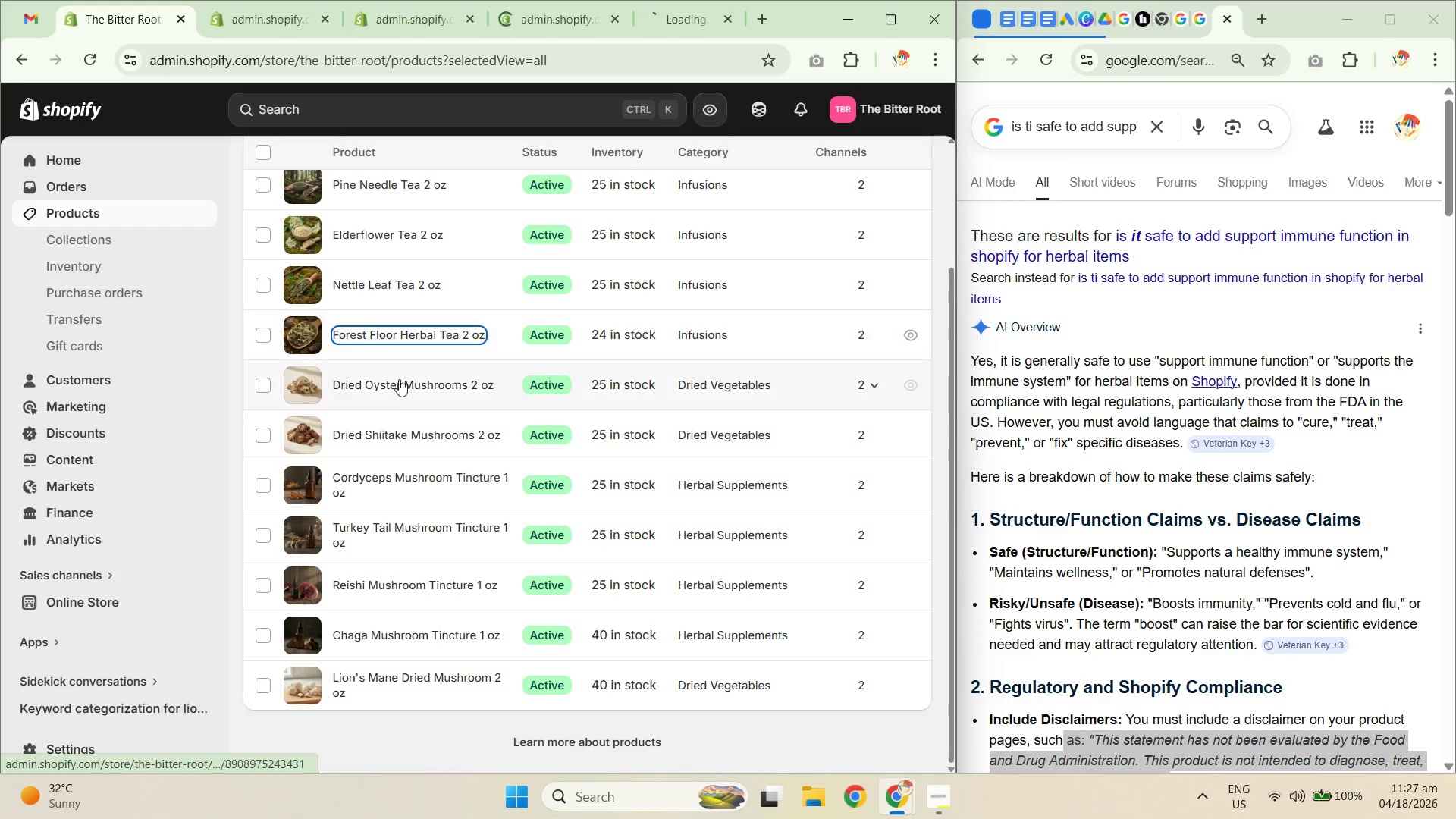 
scroll: coordinate [413, 374], scroll_direction: up, amount: 3.0
 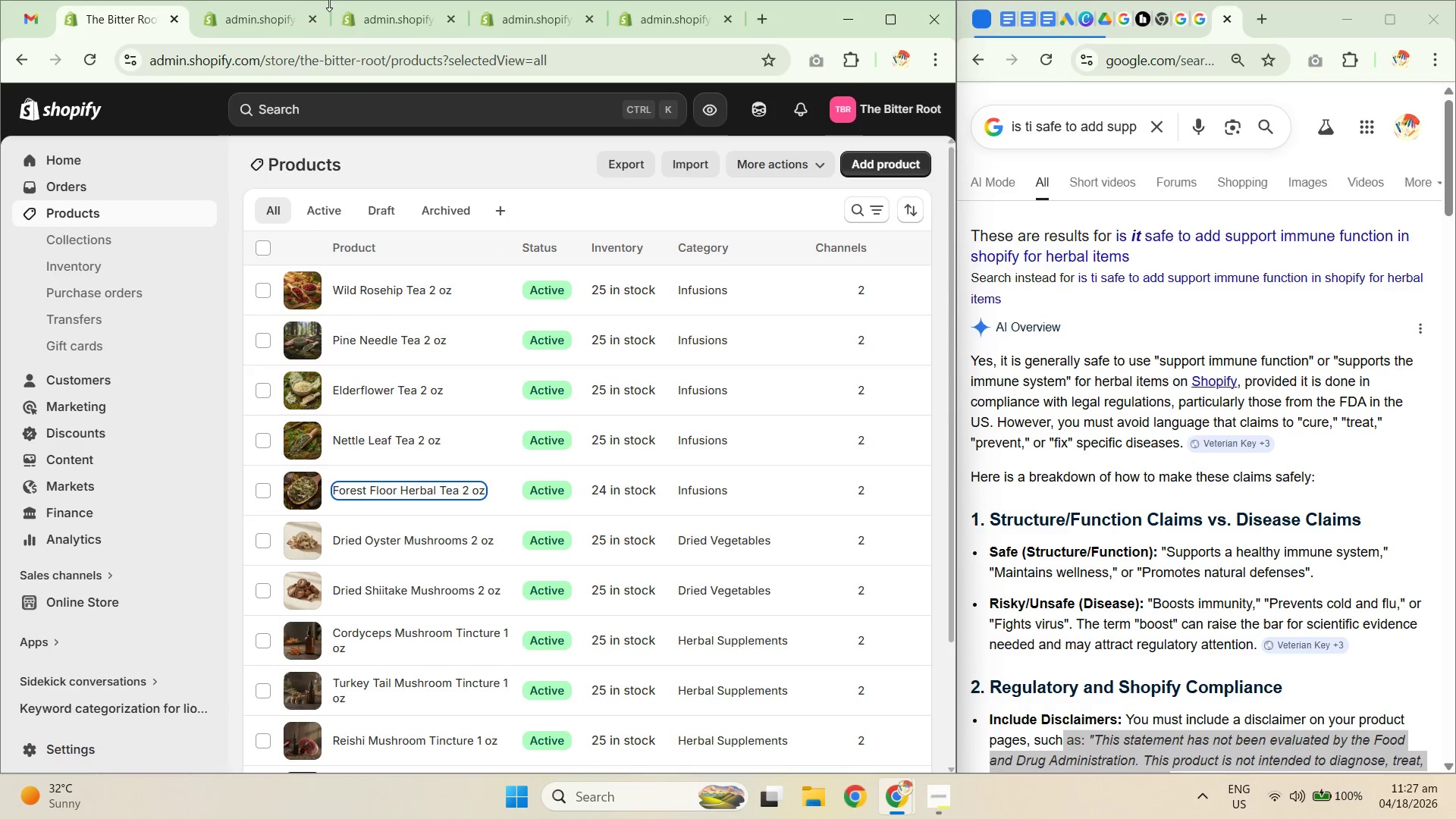 
left_click_drag(start_coordinate=[262, 16], to_coordinate=[258, 16])
 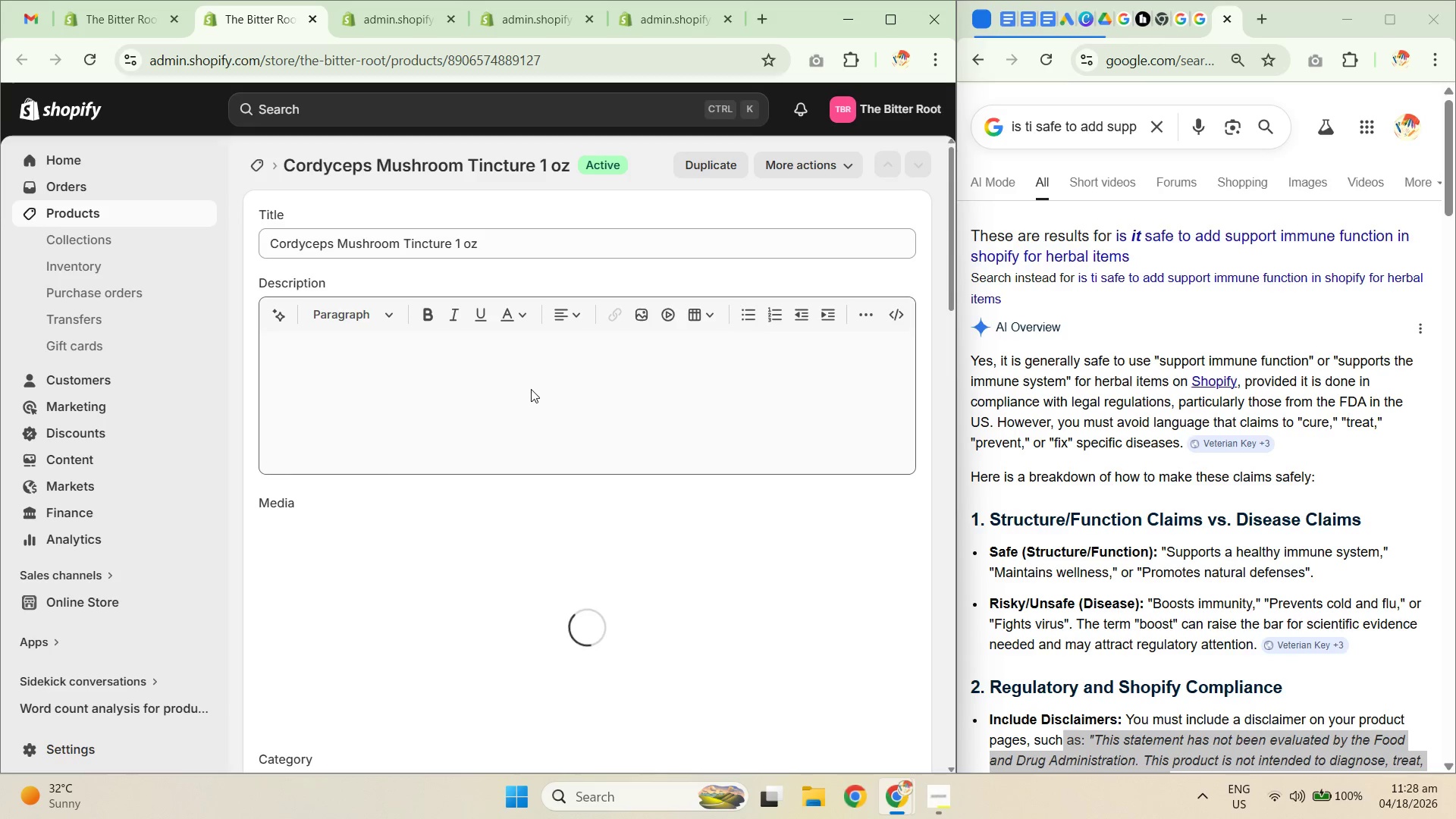 
scroll: coordinate [567, 375], scroll_direction: down, amount: 10.0
 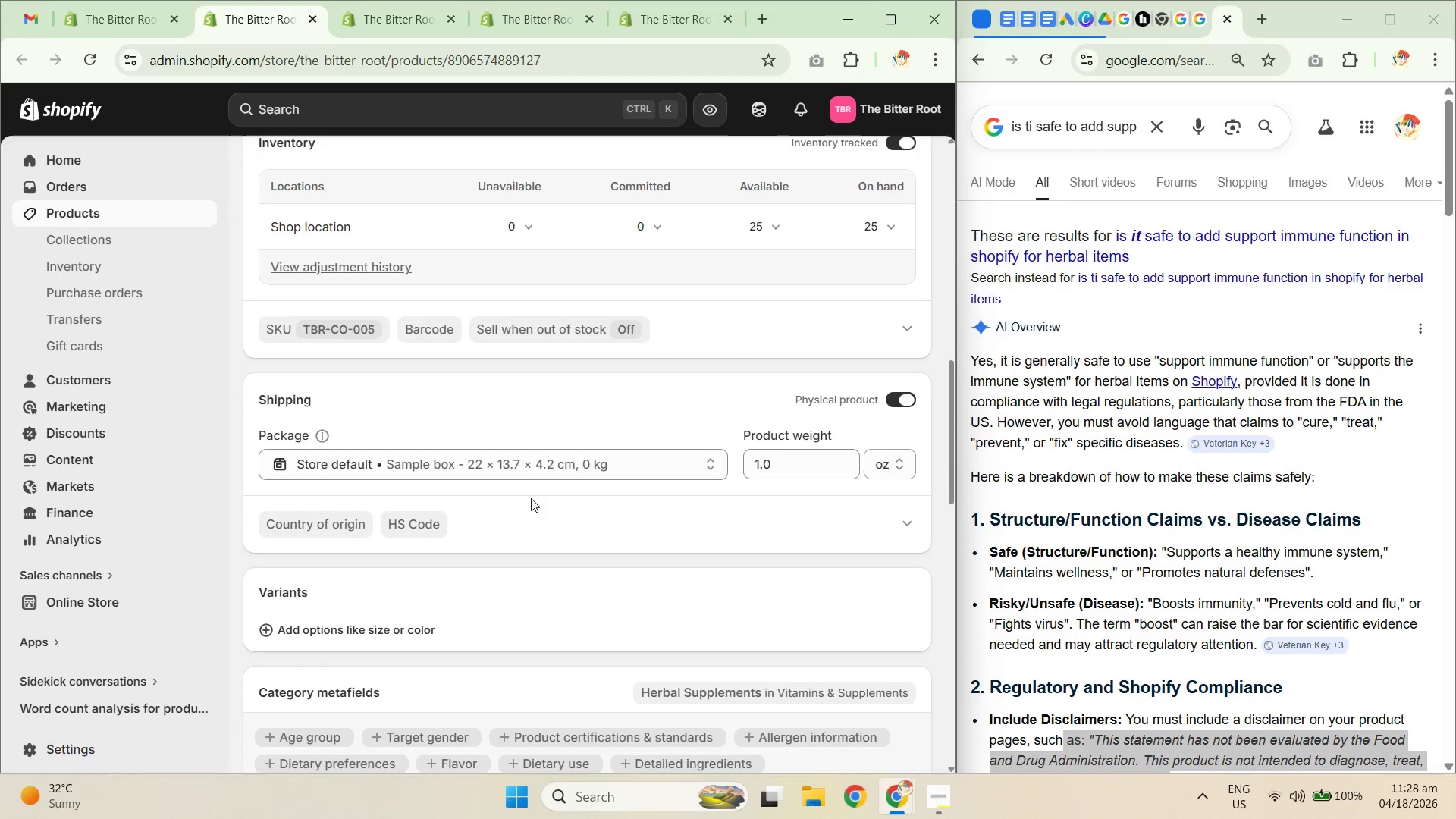 
scroll: coordinate [672, 418], scroll_direction: up, amount: 14.0
 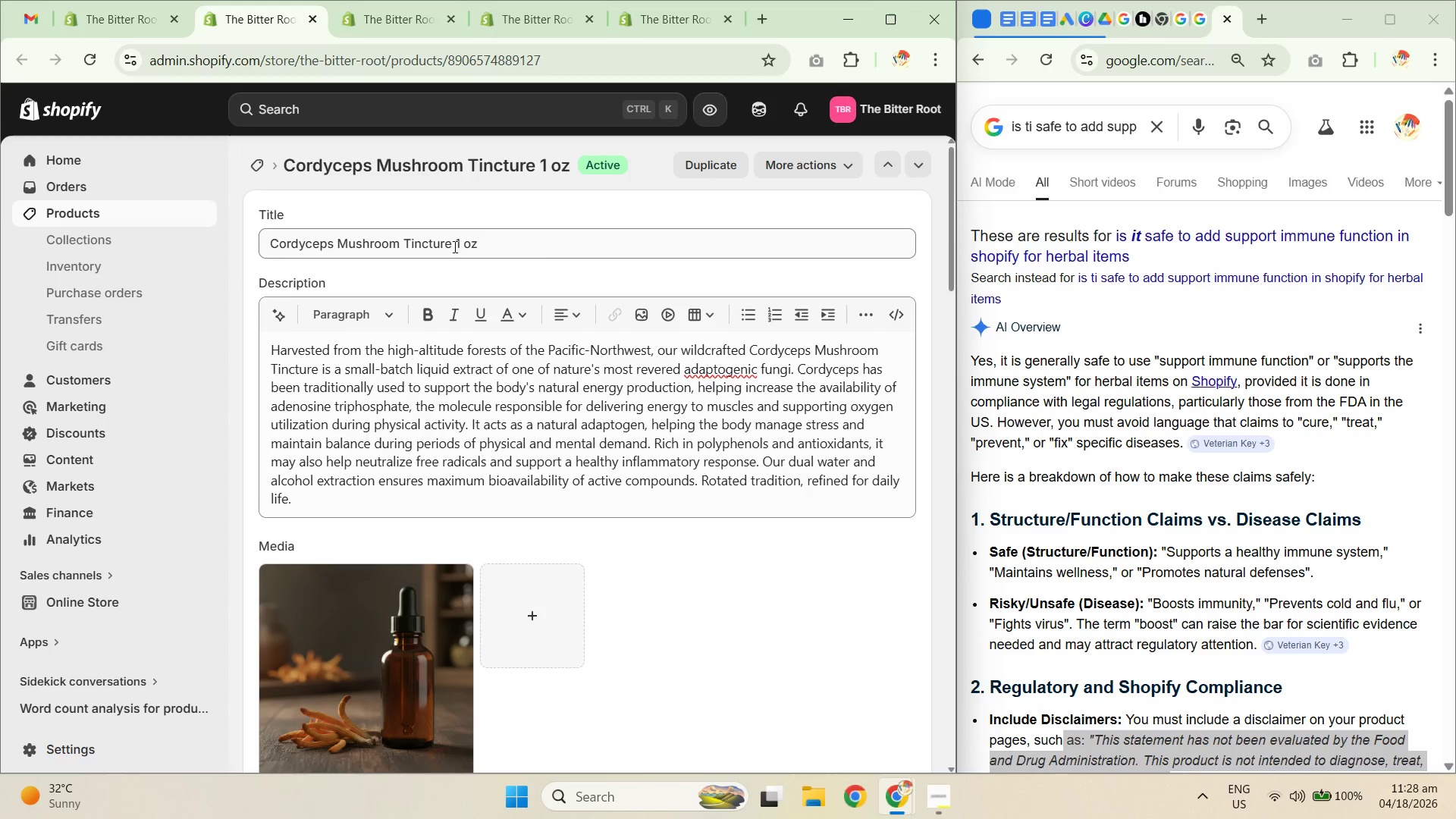 
scroll: coordinate [635, 387], scroll_direction: none, amount: 0.0
 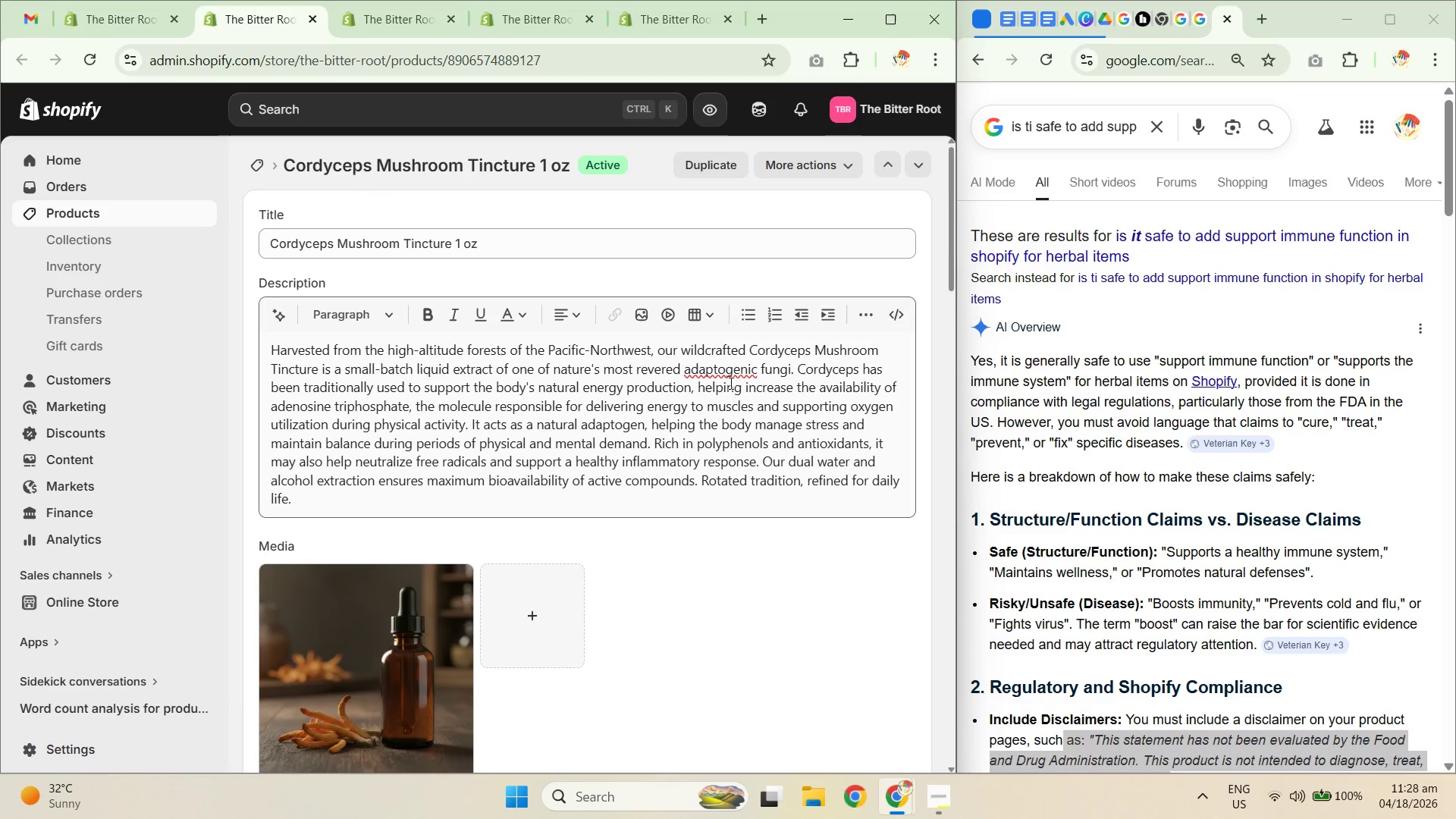 
scroll: coordinate [379, 462], scroll_direction: down, amount: 24.0
 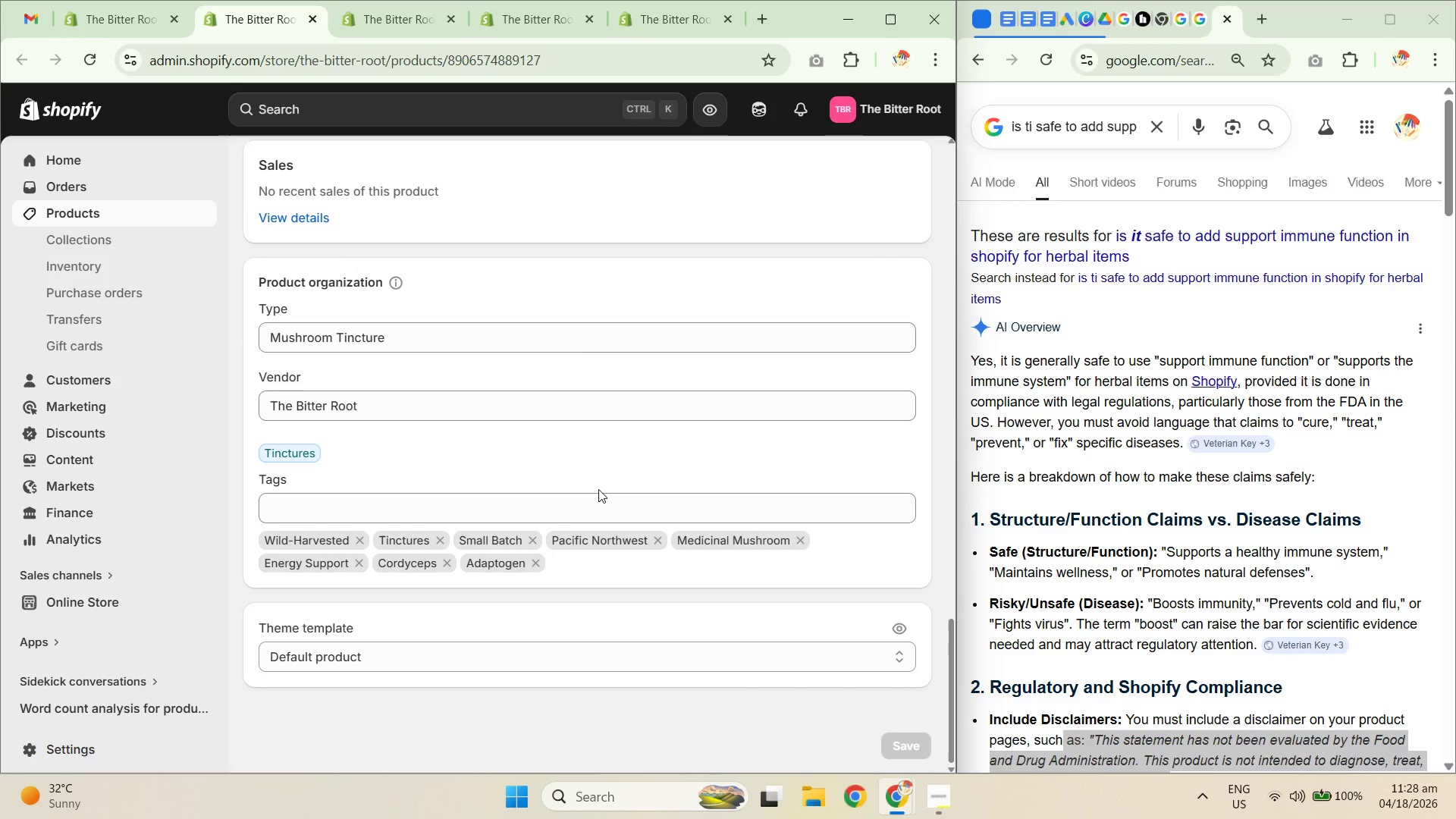 
left_click([375, 6])
 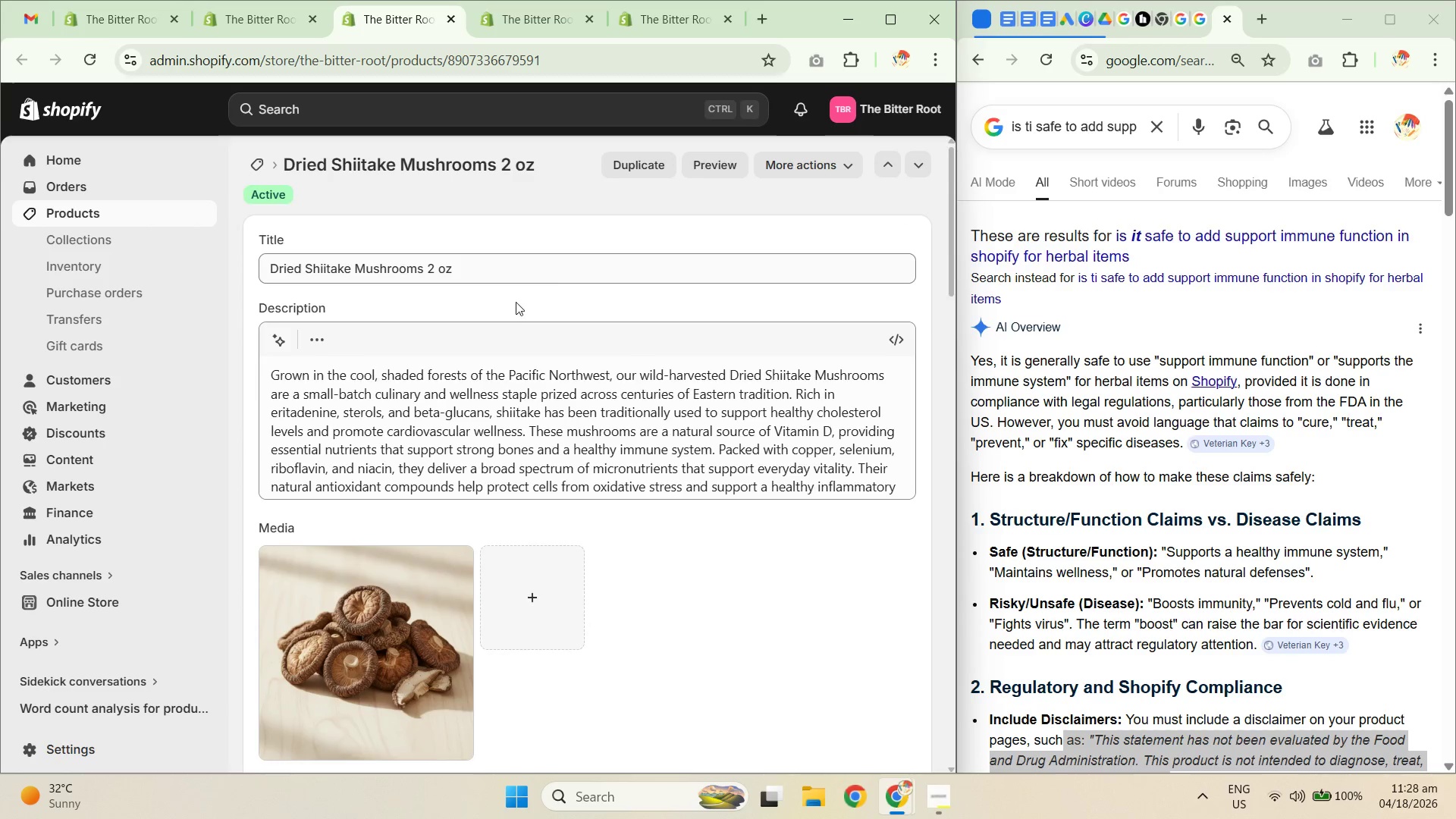 
scroll: coordinate [529, 529], scroll_direction: down, amount: 24.0
 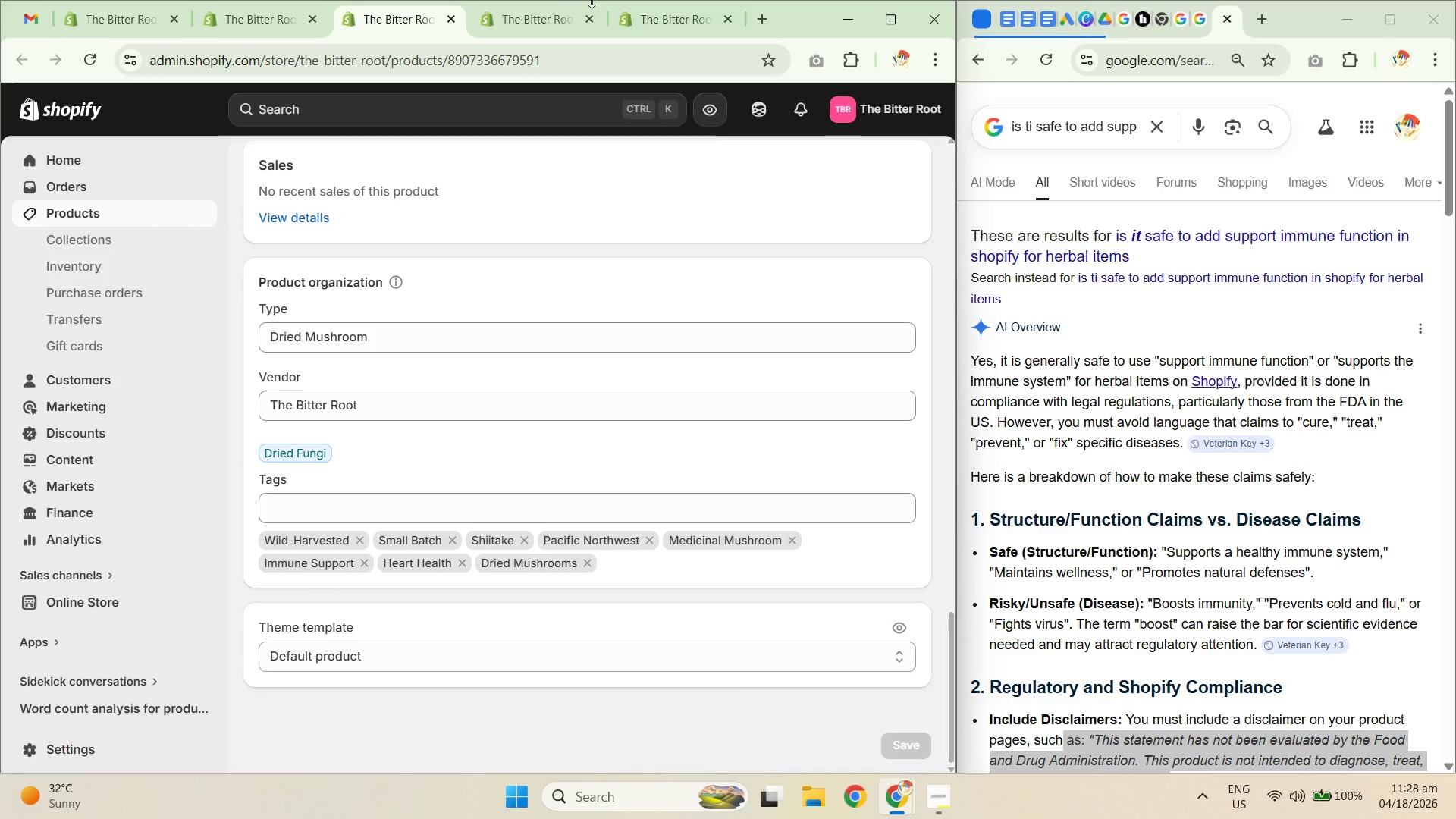 
left_click([533, 29])
 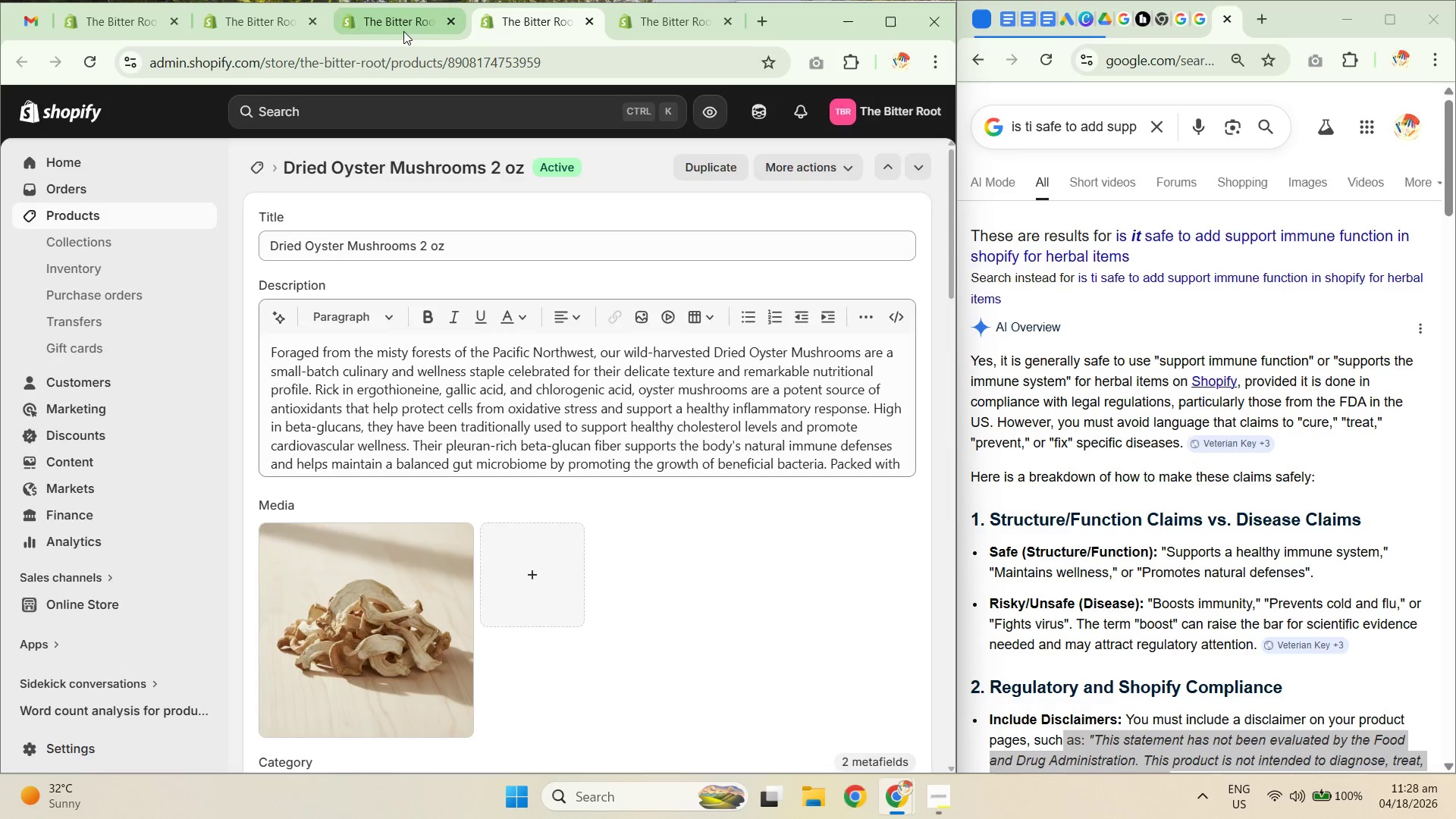 
scroll: coordinate [461, 410], scroll_direction: up, amount: 23.0
 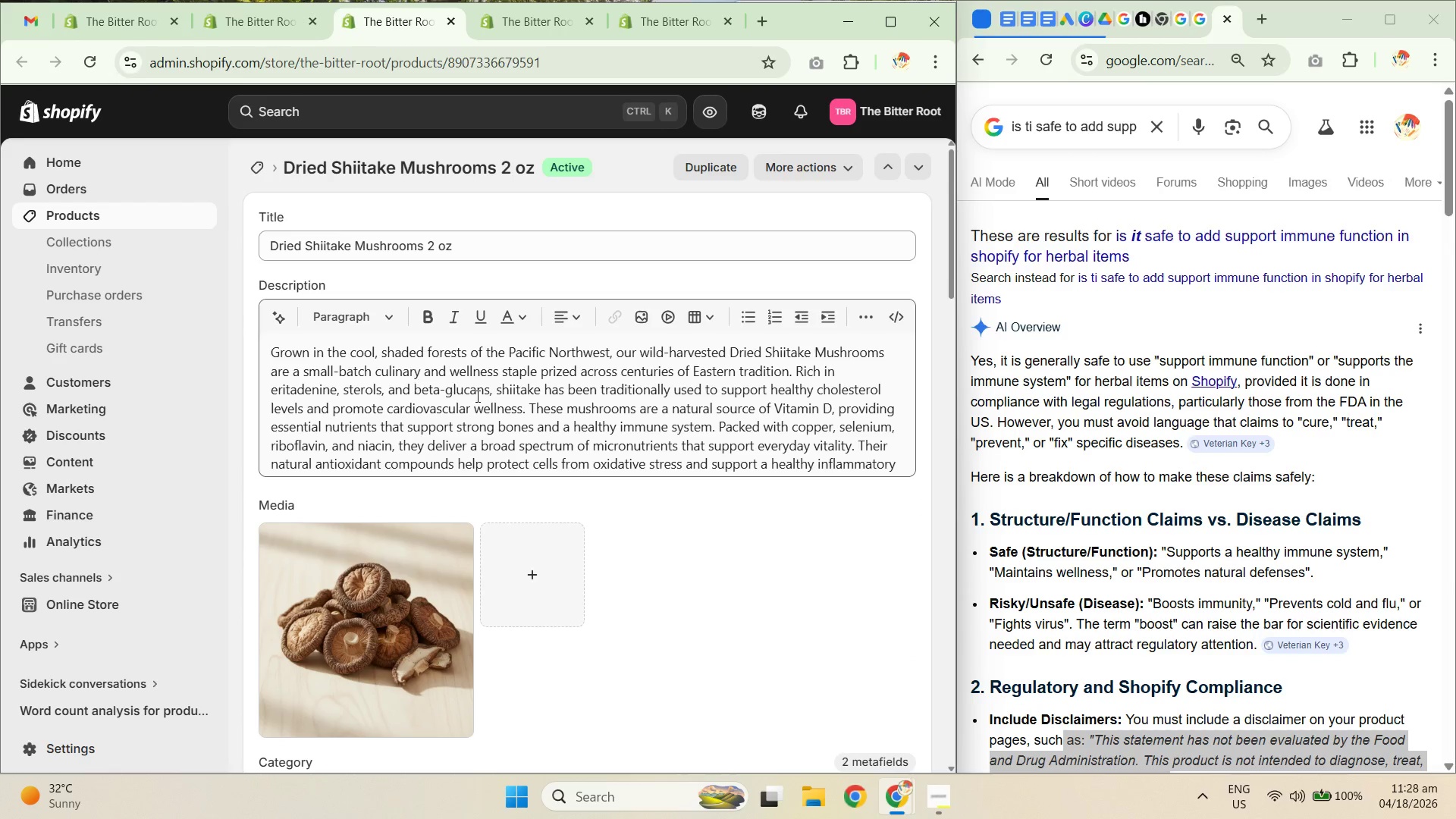 
scroll: coordinate [534, 287], scroll_direction: none, amount: 0.0
 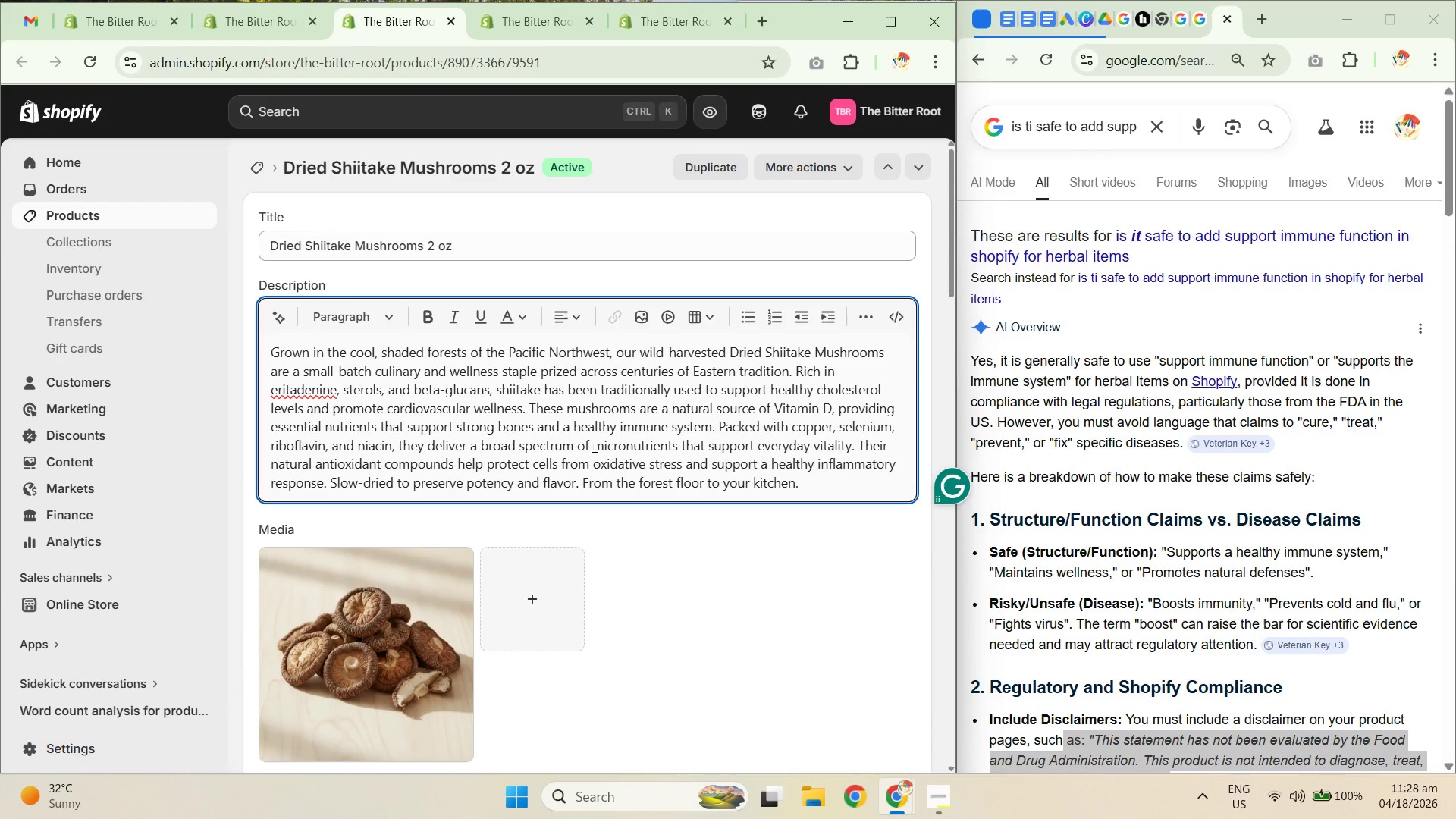 
scroll: coordinate [626, 475], scroll_direction: down, amount: 17.0
 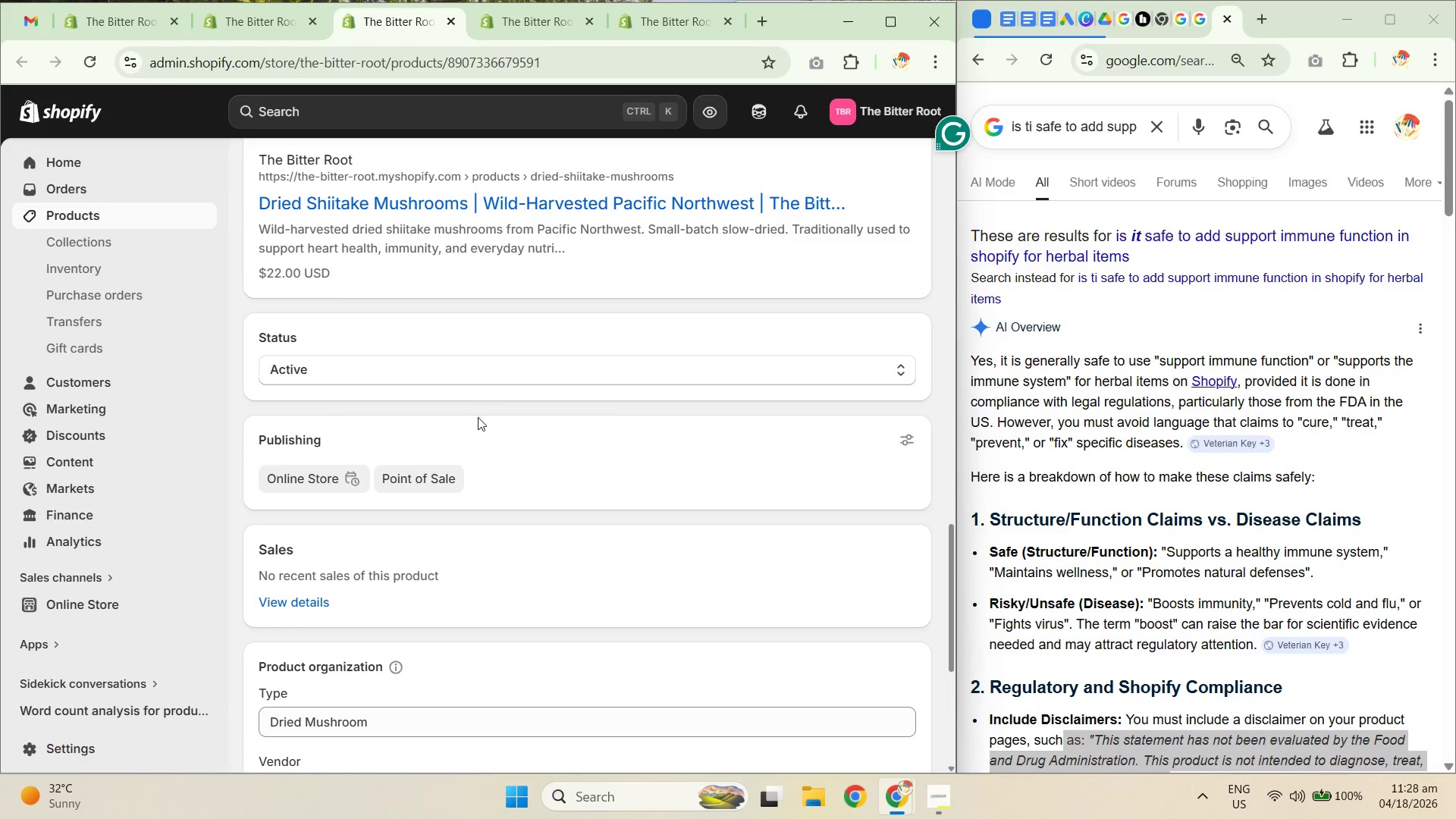 
scroll: coordinate [451, 465], scroll_direction: down, amount: 5.0
 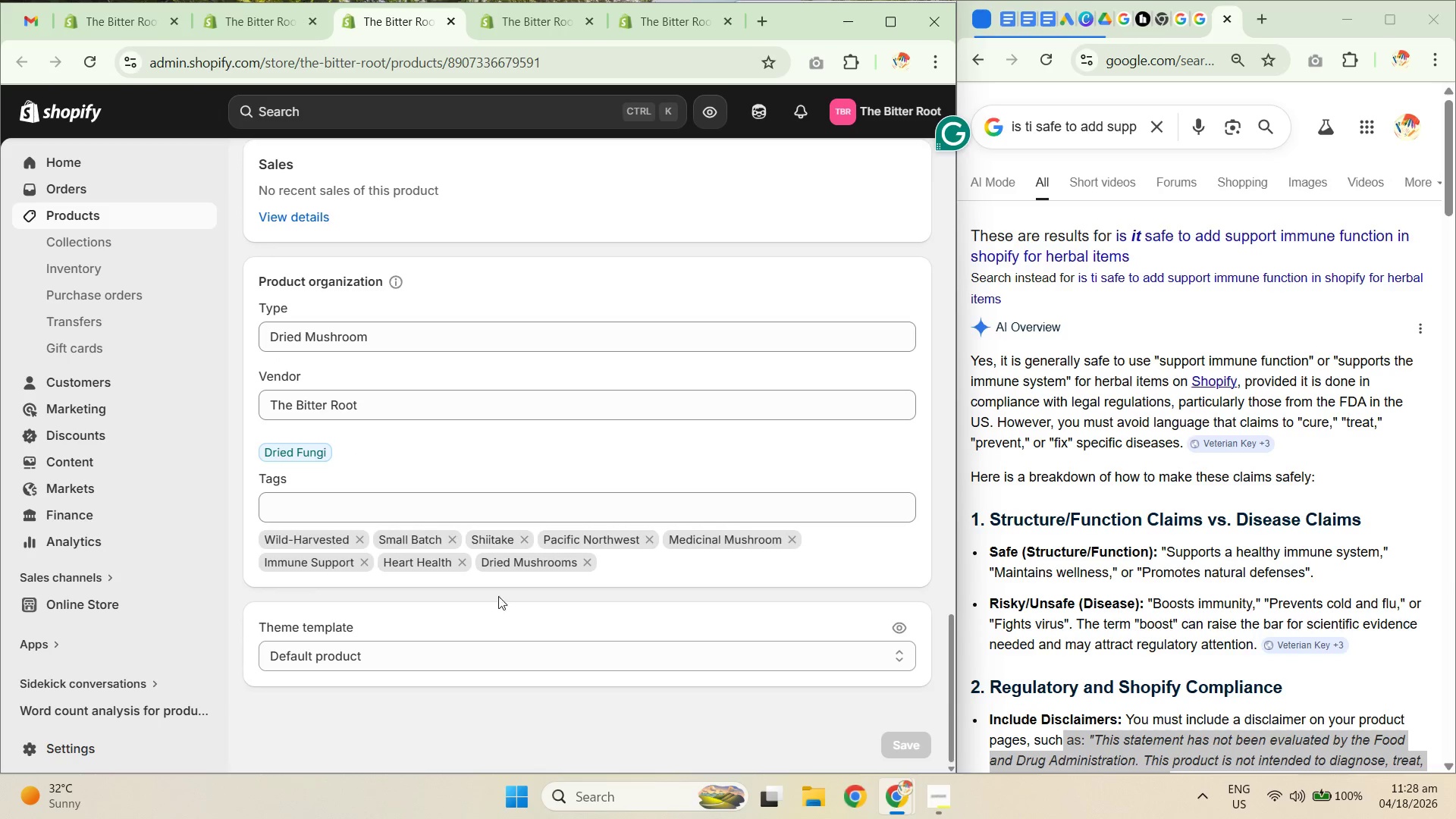 
left_click([541, 28])
 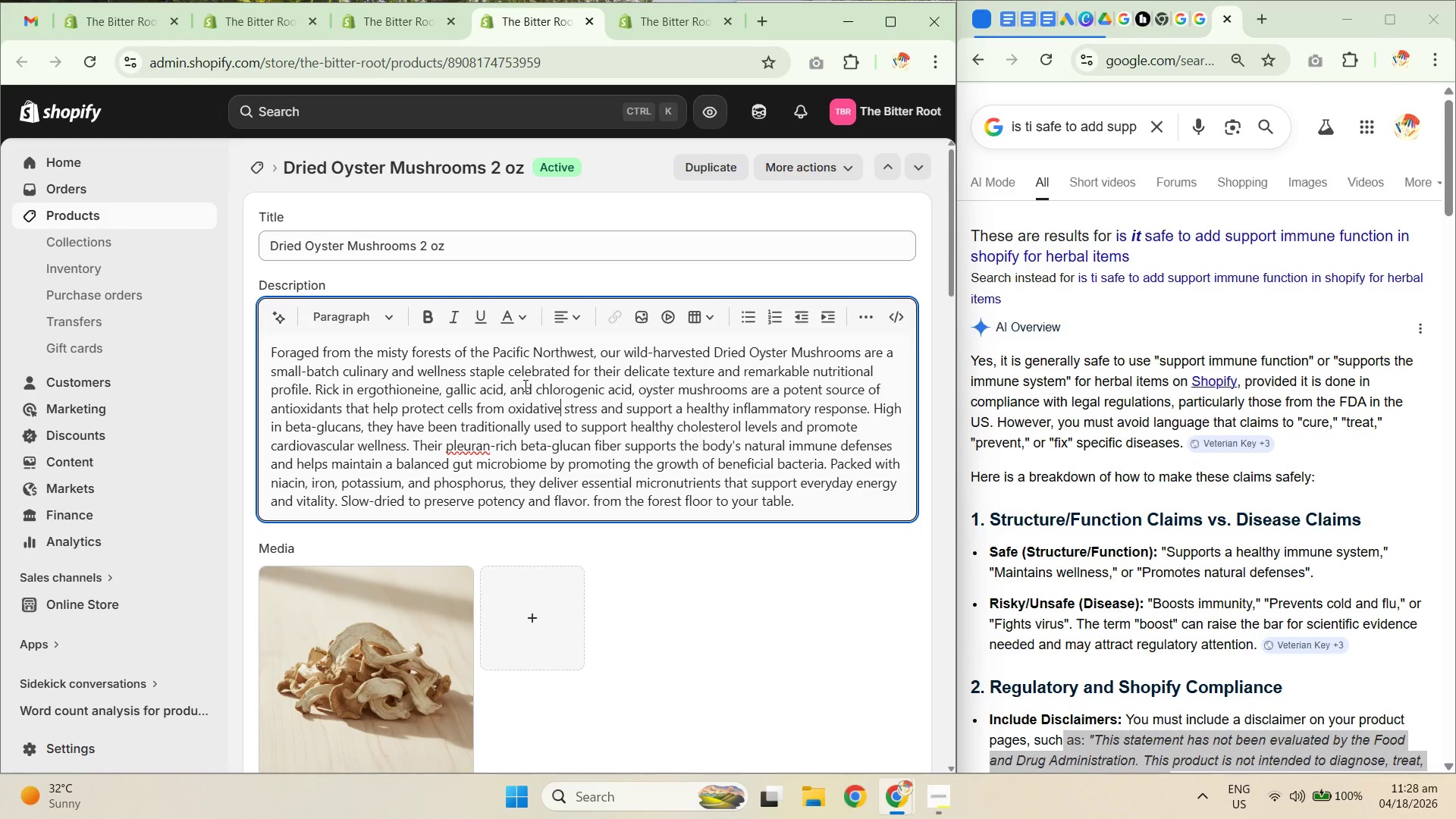 
scroll: coordinate [511, 384], scroll_direction: down, amount: 2.0
 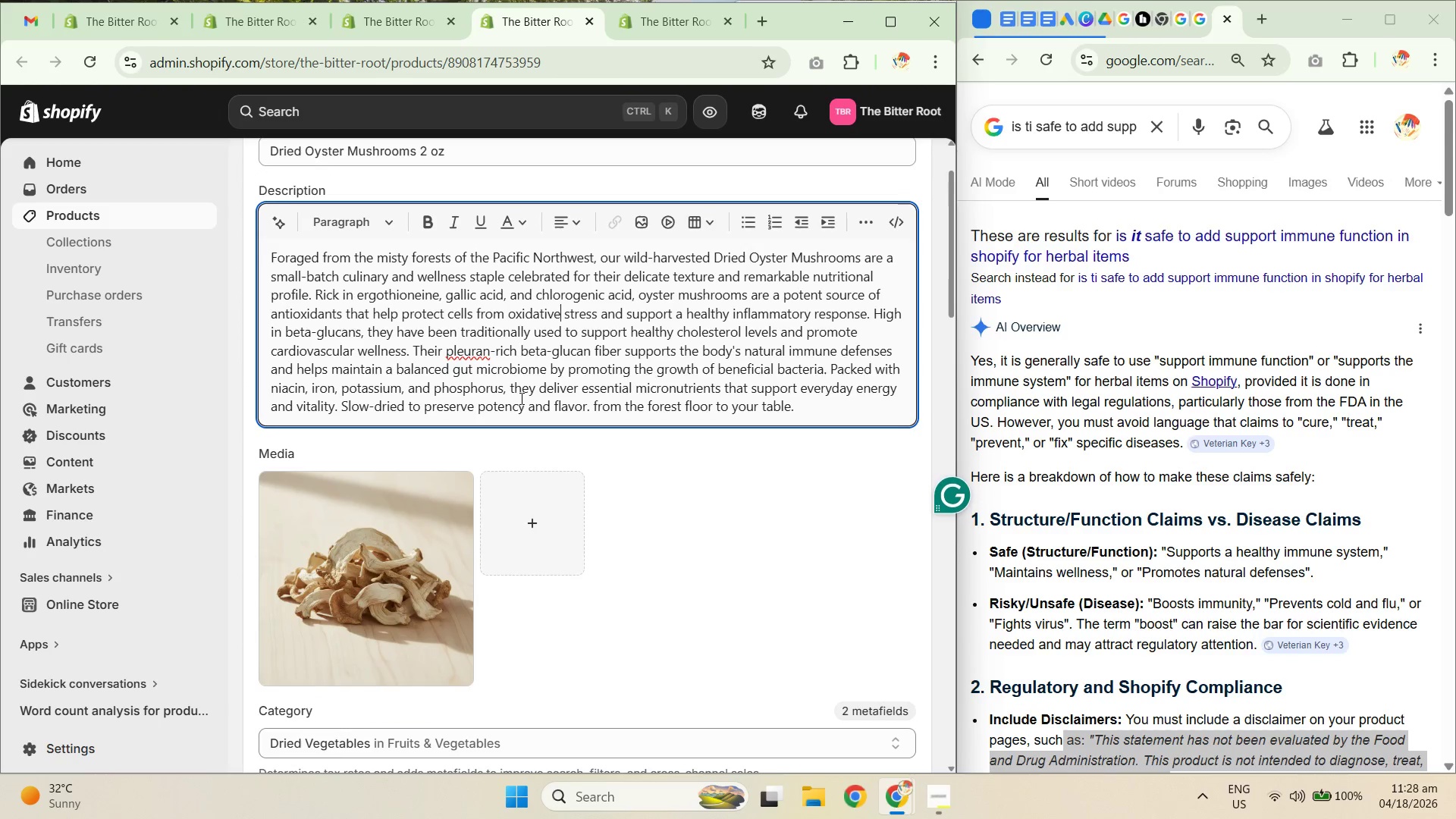 
left_click([604, 393])
 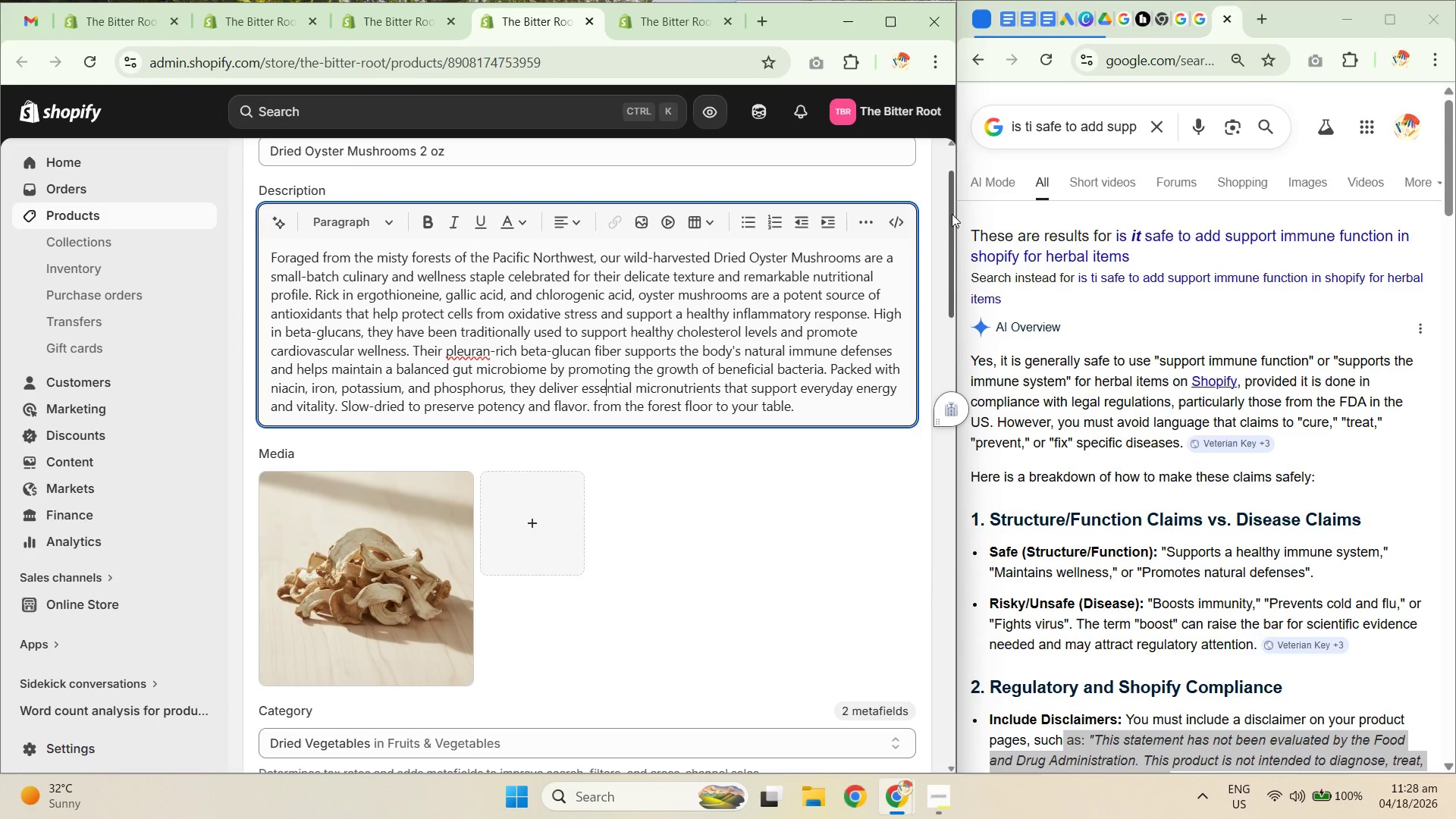 
left_click_drag(start_coordinate=[956, 215], to_coordinate=[1037, 216])
 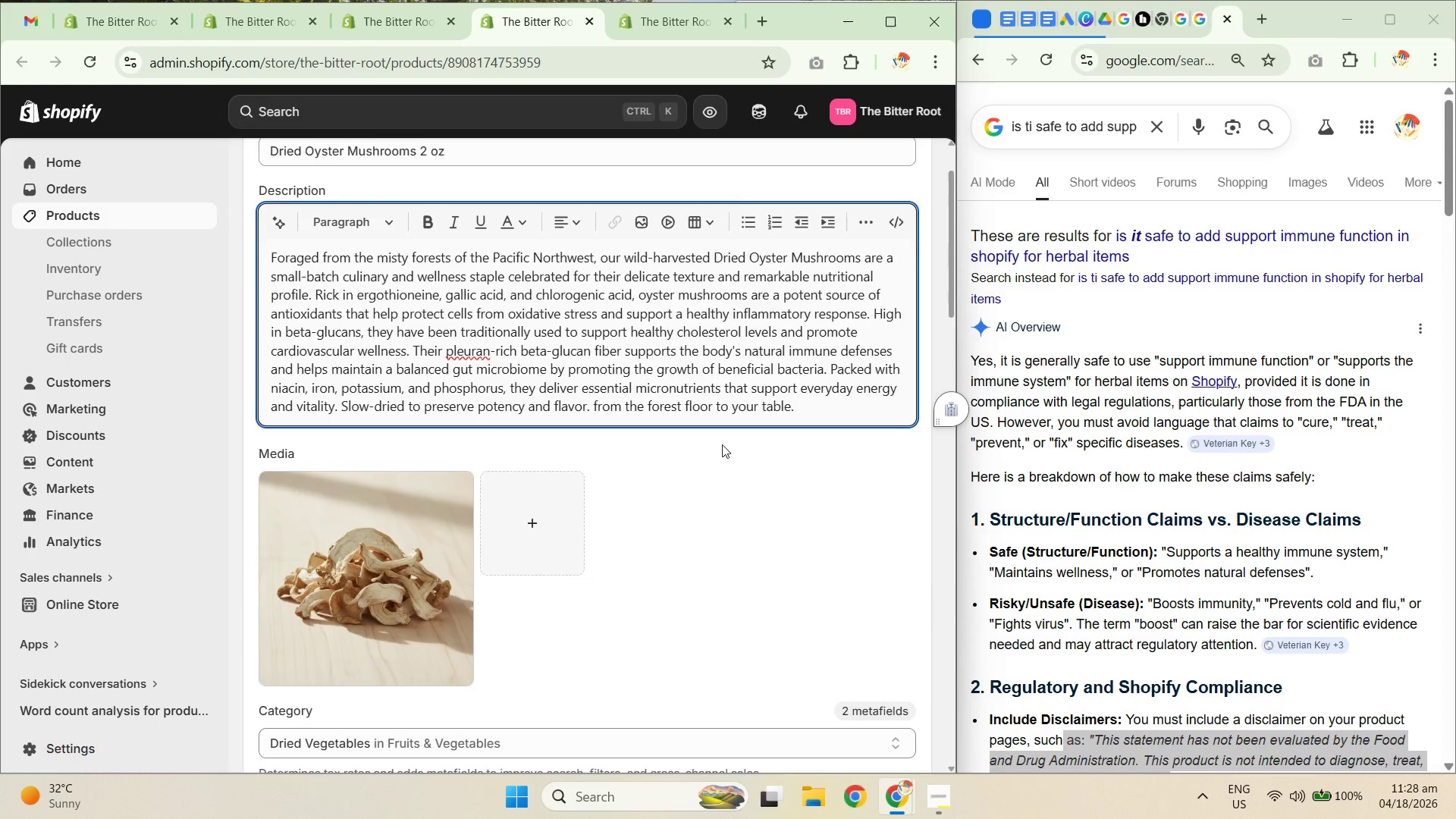 
scroll: coordinate [552, 352], scroll_direction: down, amount: 11.0
 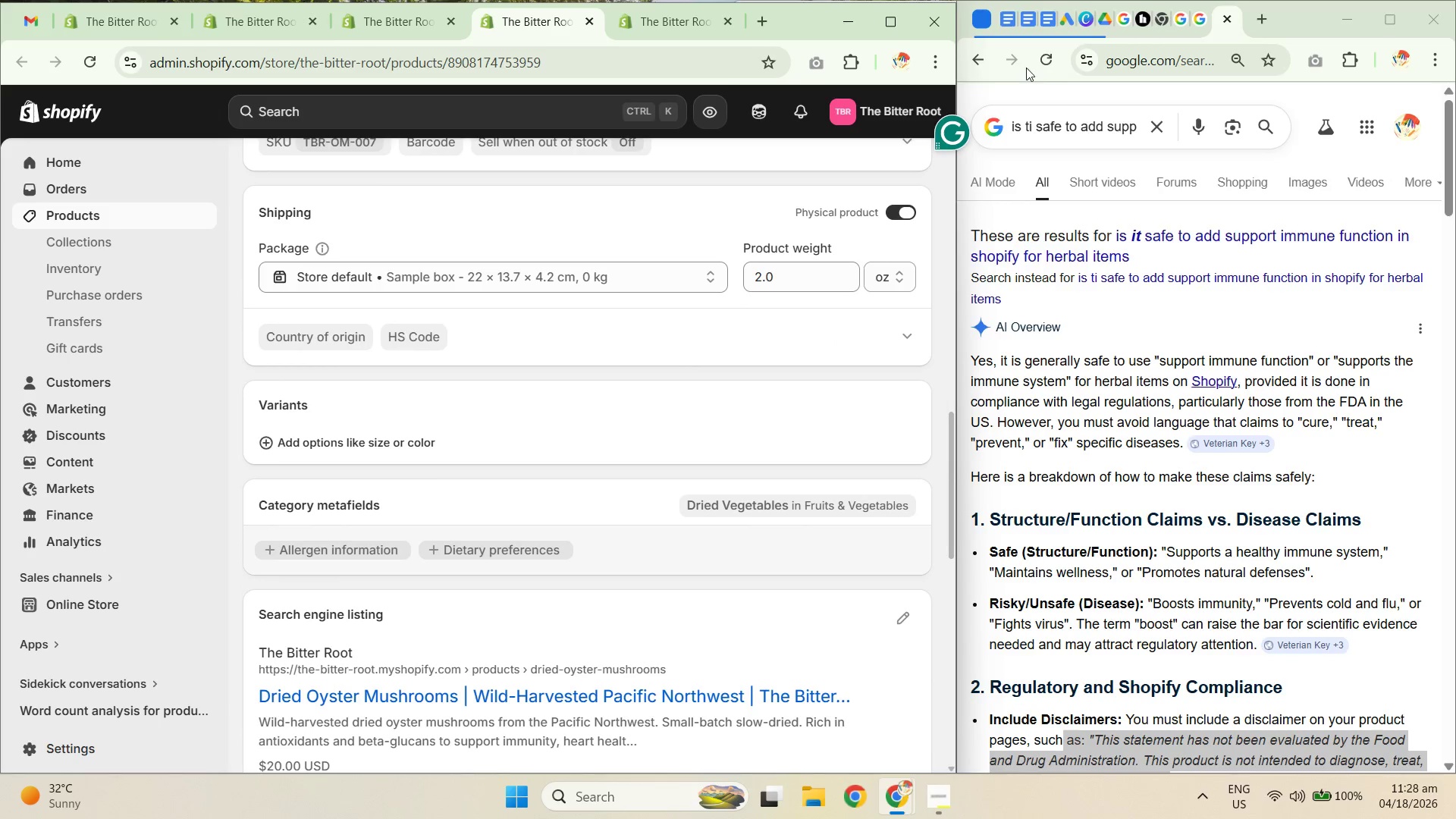 
left_click([1031, 29])
 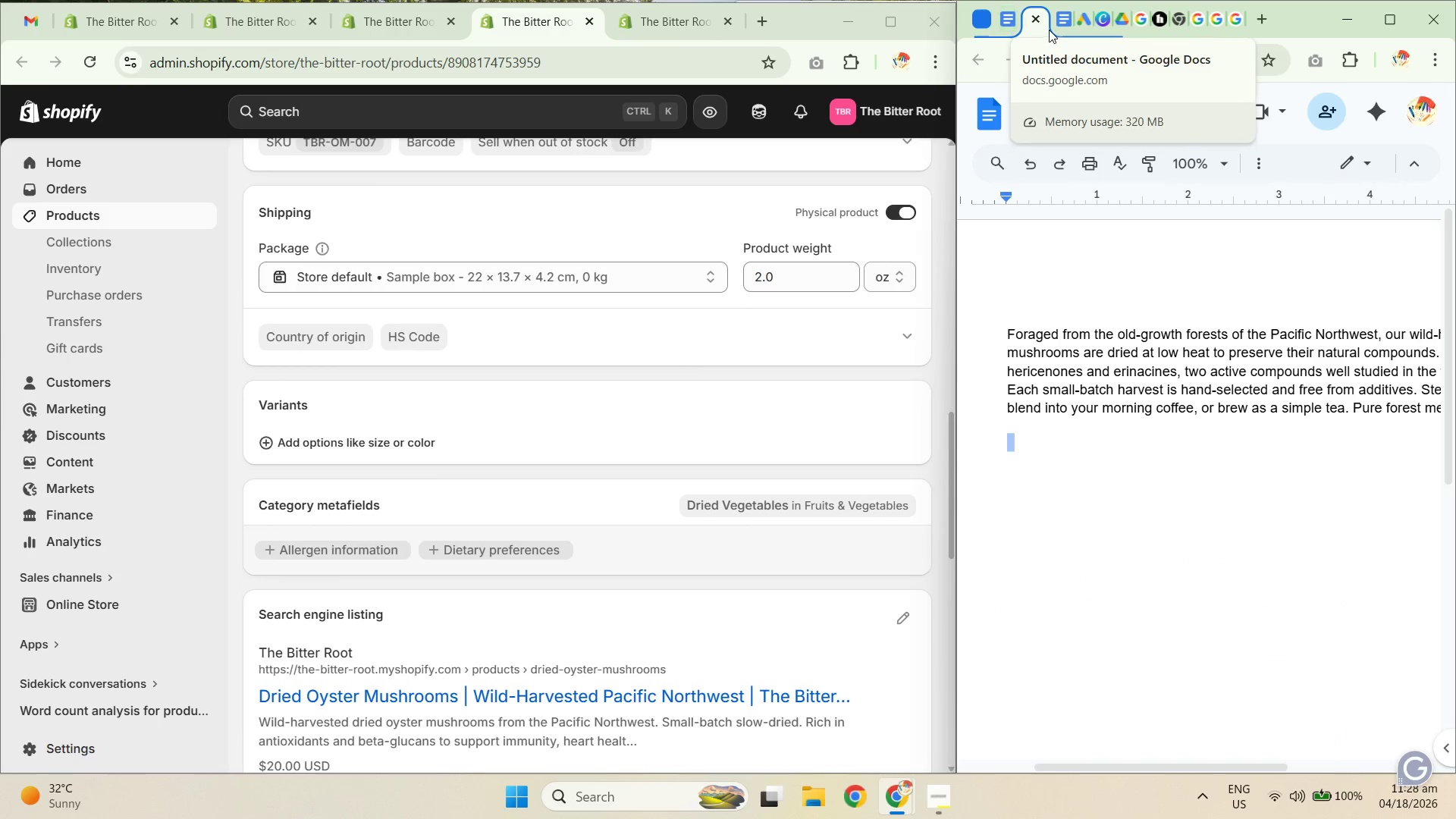 
left_click([1063, 24])
 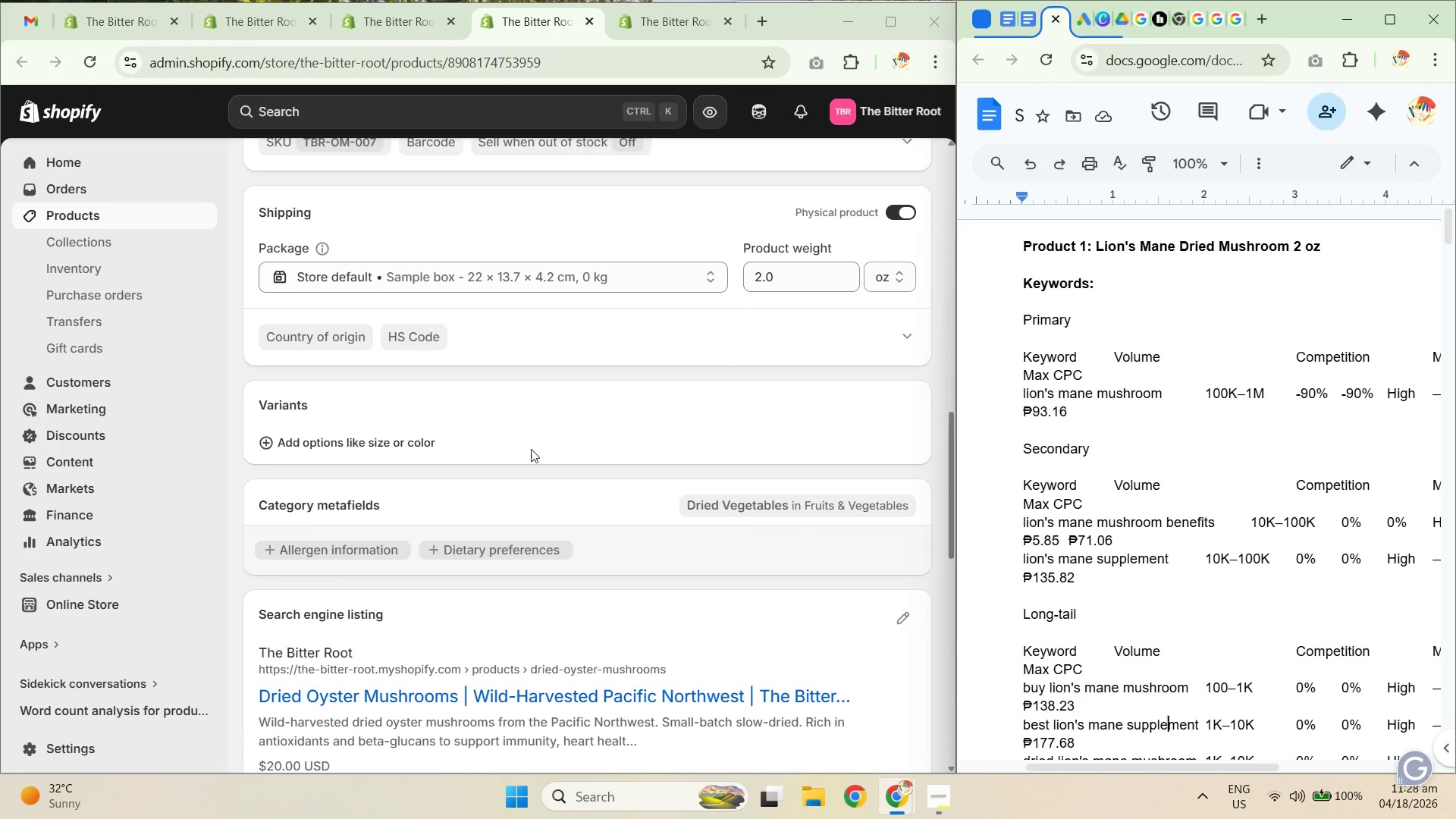 
scroll: coordinate [388, 469], scroll_direction: down, amount: 11.0
 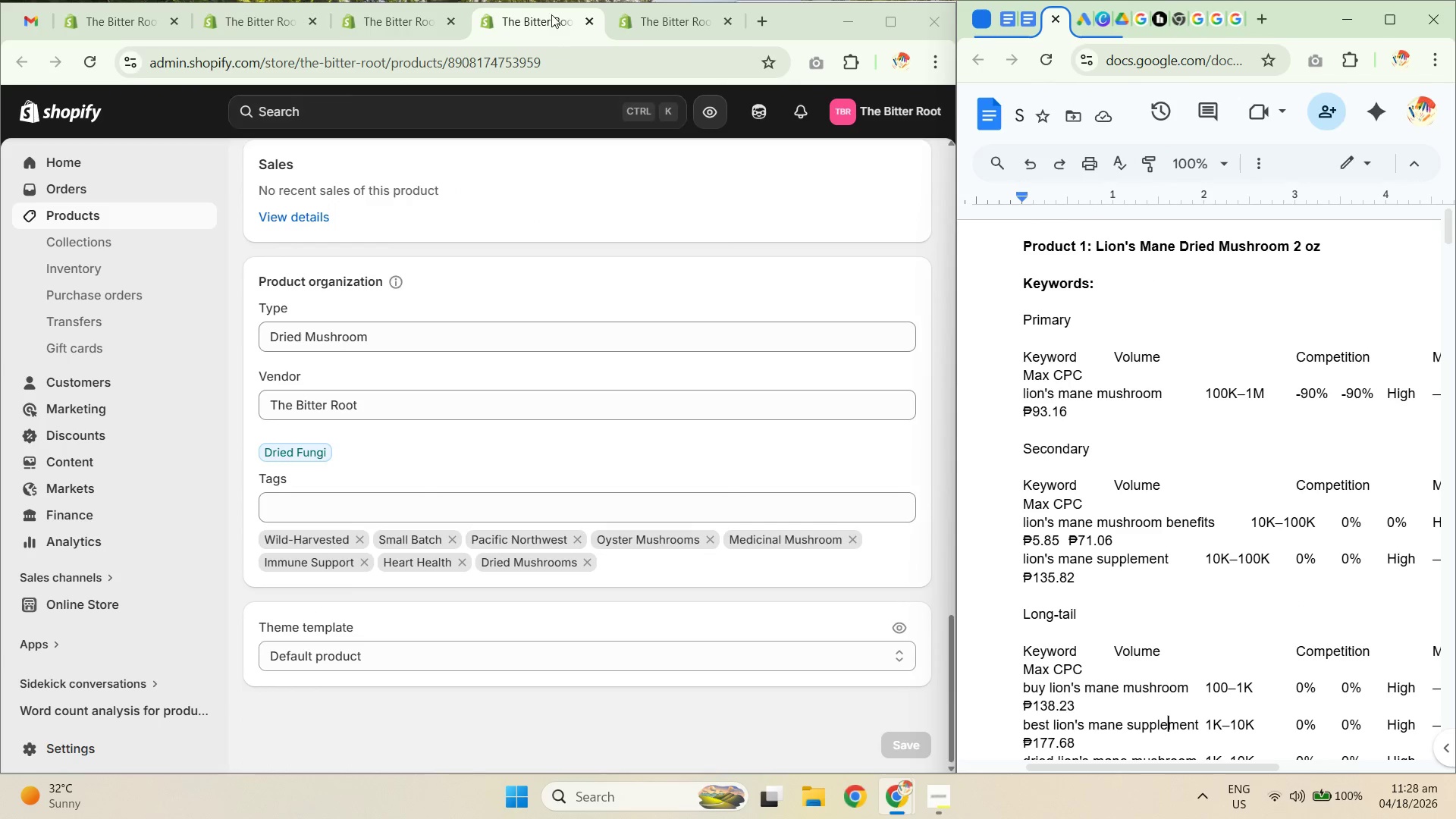 
left_click([670, 38])
 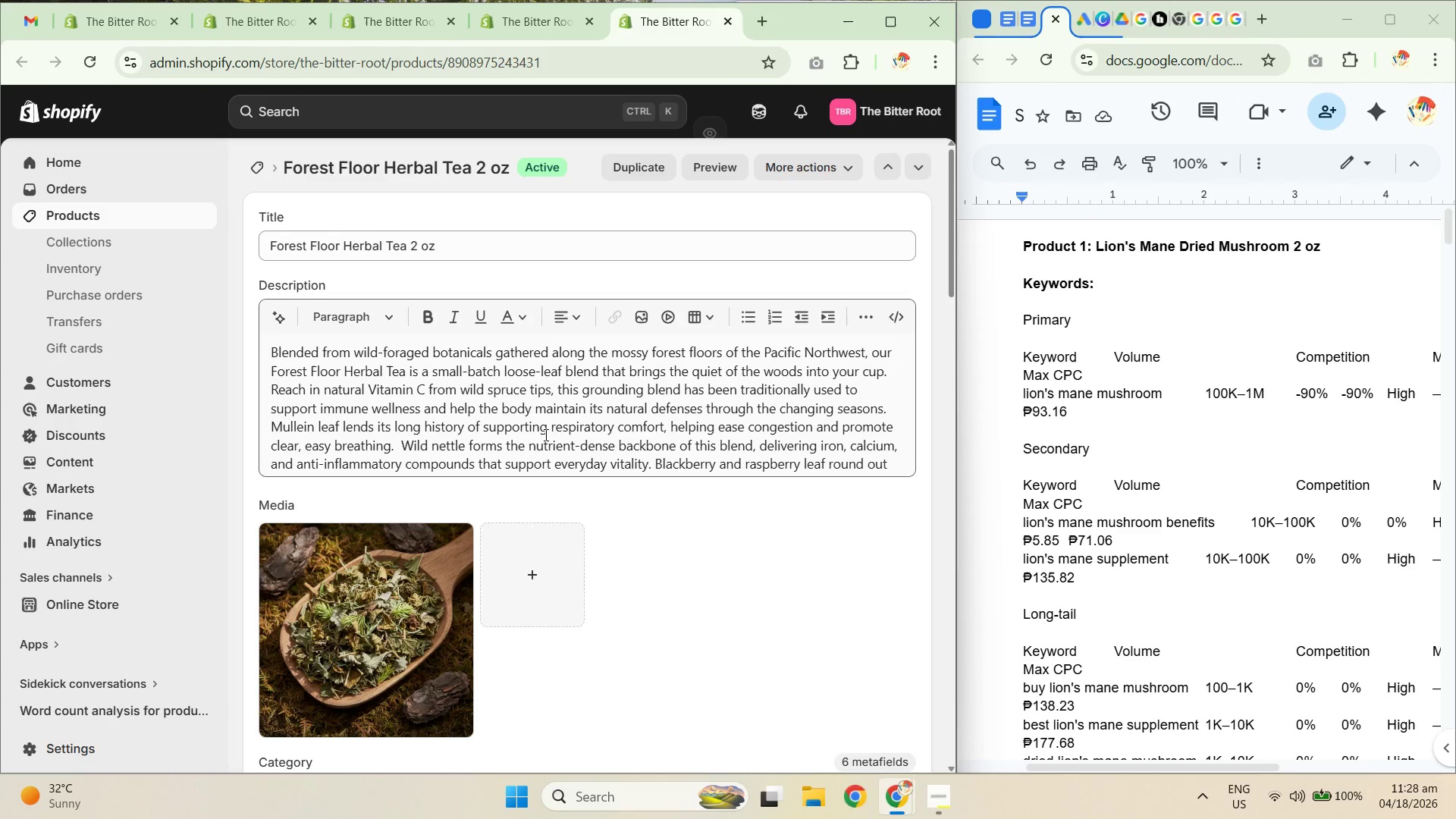 
scroll: coordinate [583, 428], scroll_direction: down, amount: 22.0
 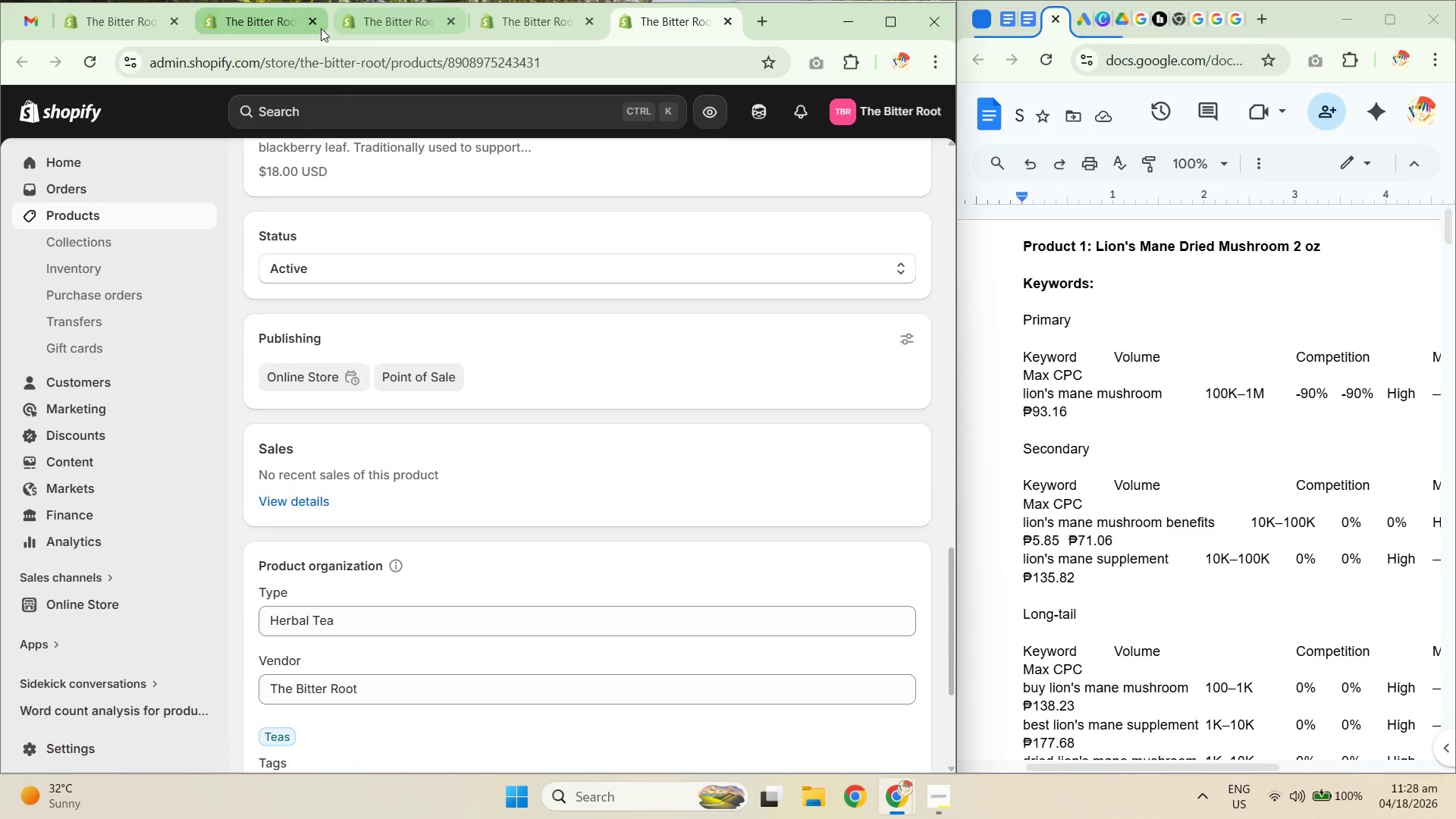 
scroll: coordinate [510, 421], scroll_direction: down, amount: 5.0
 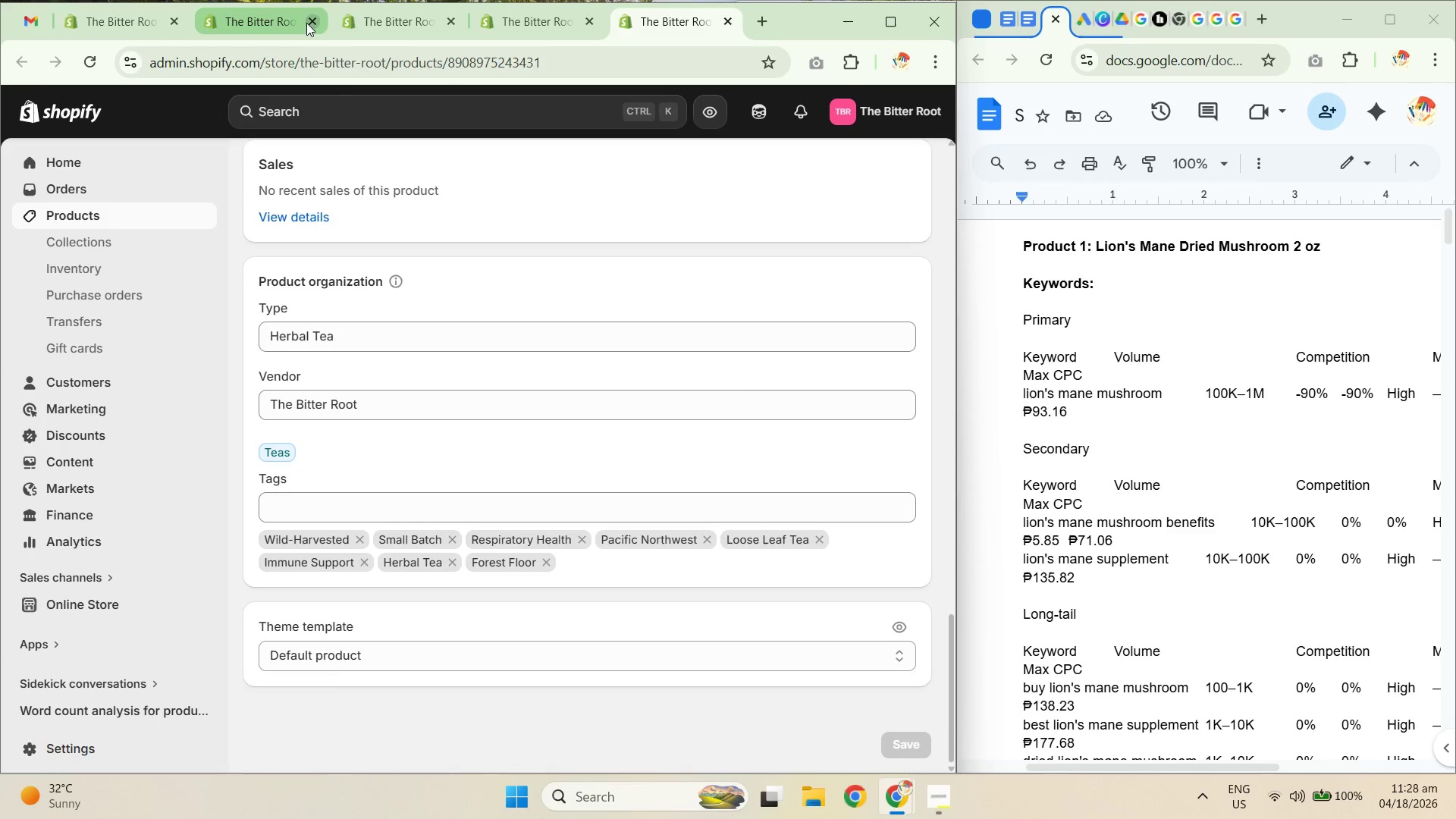 
double_click([310, 27])
 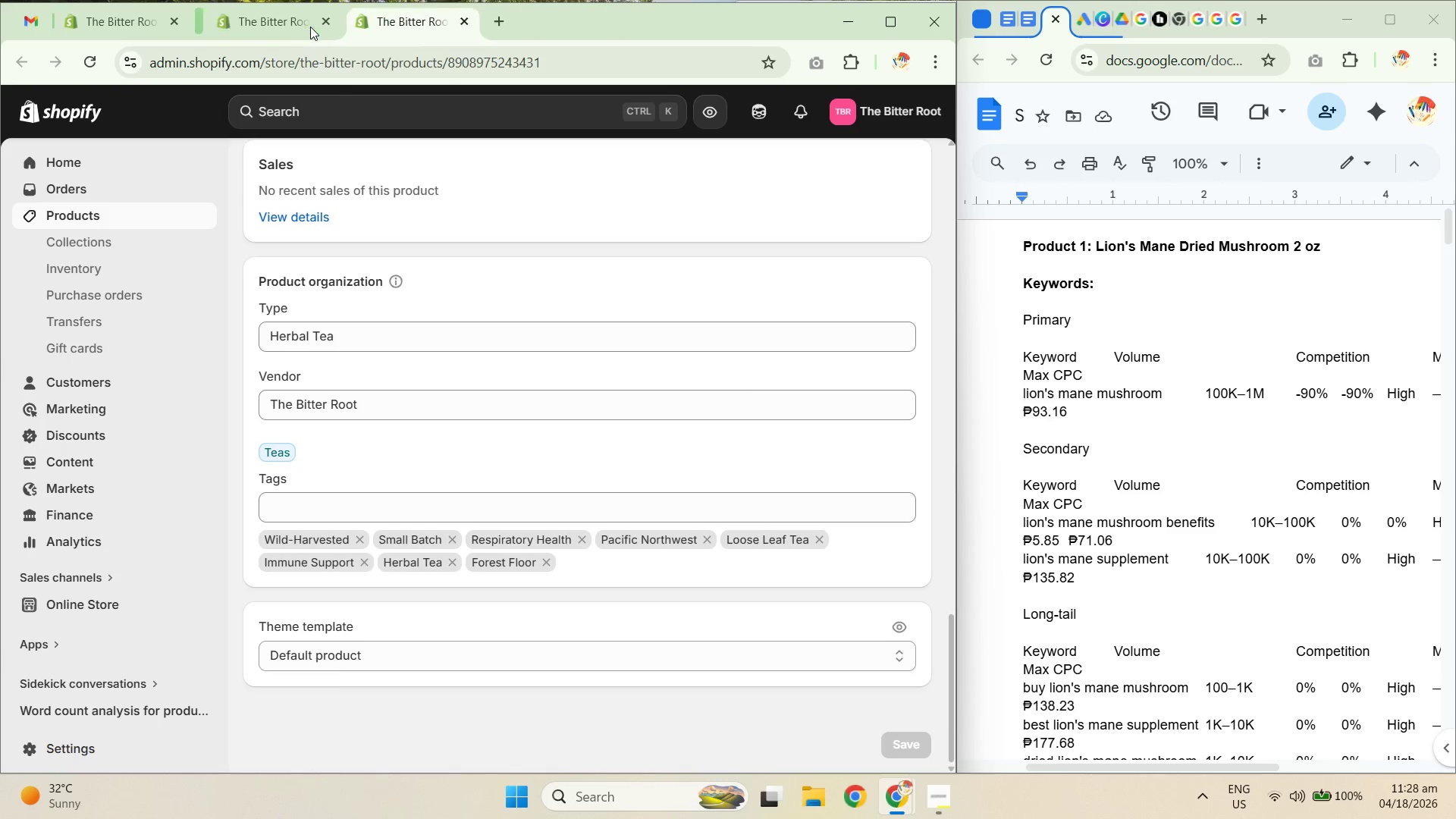 
triple_click([310, 27])
 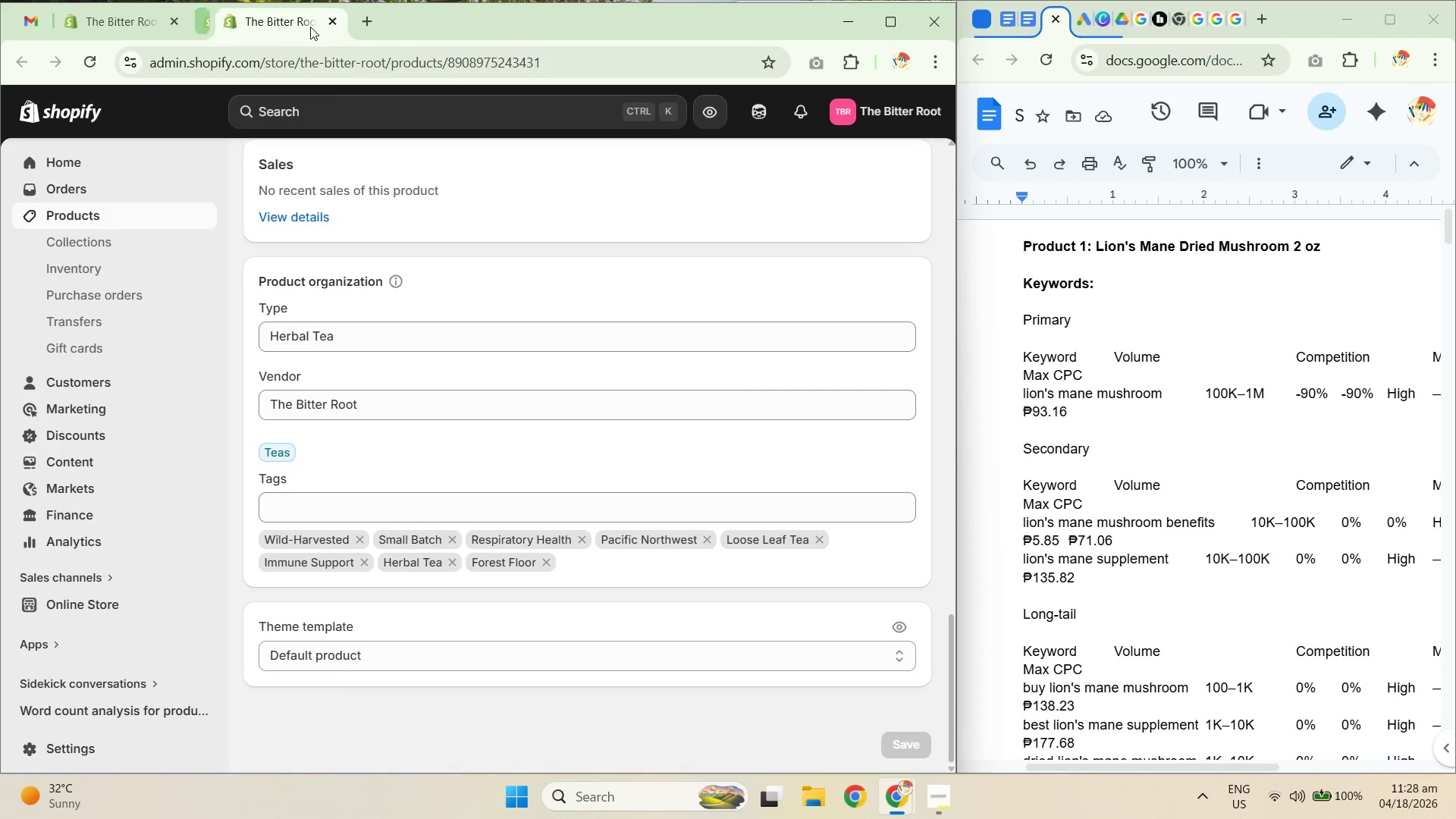 
triple_click([310, 27])
 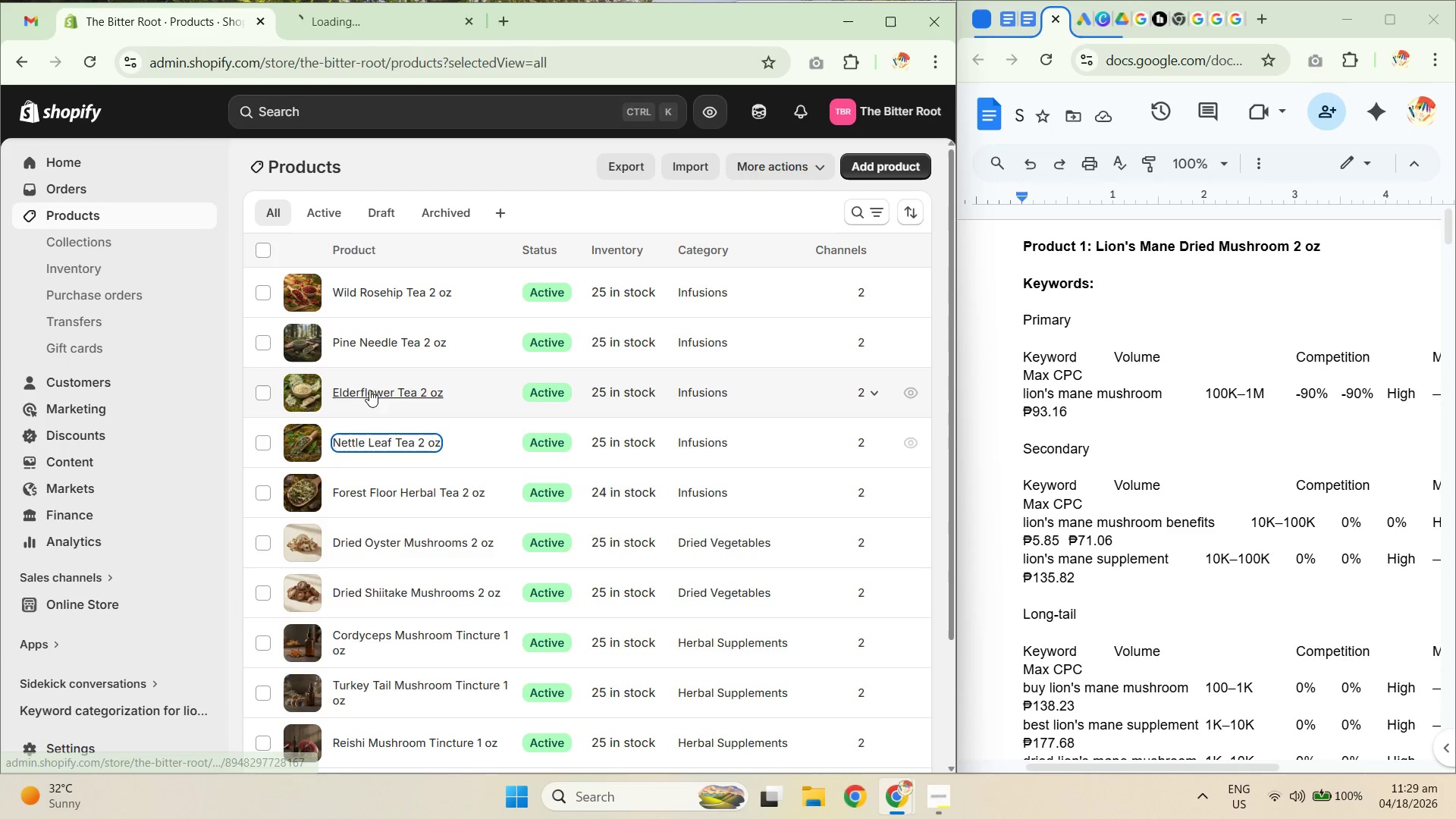 
triple_click([362, 329])
 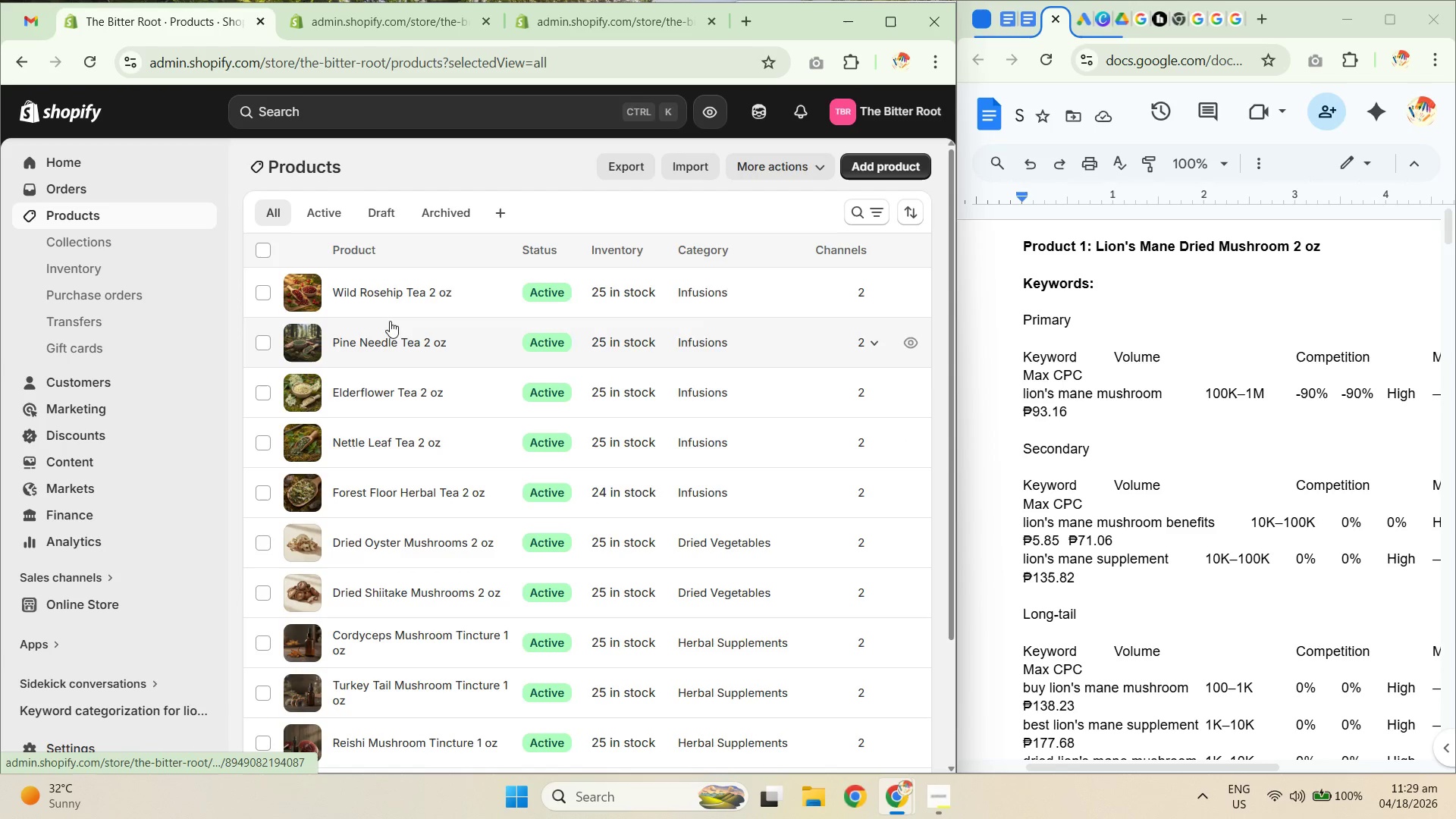 
middle_click([381, 340])
 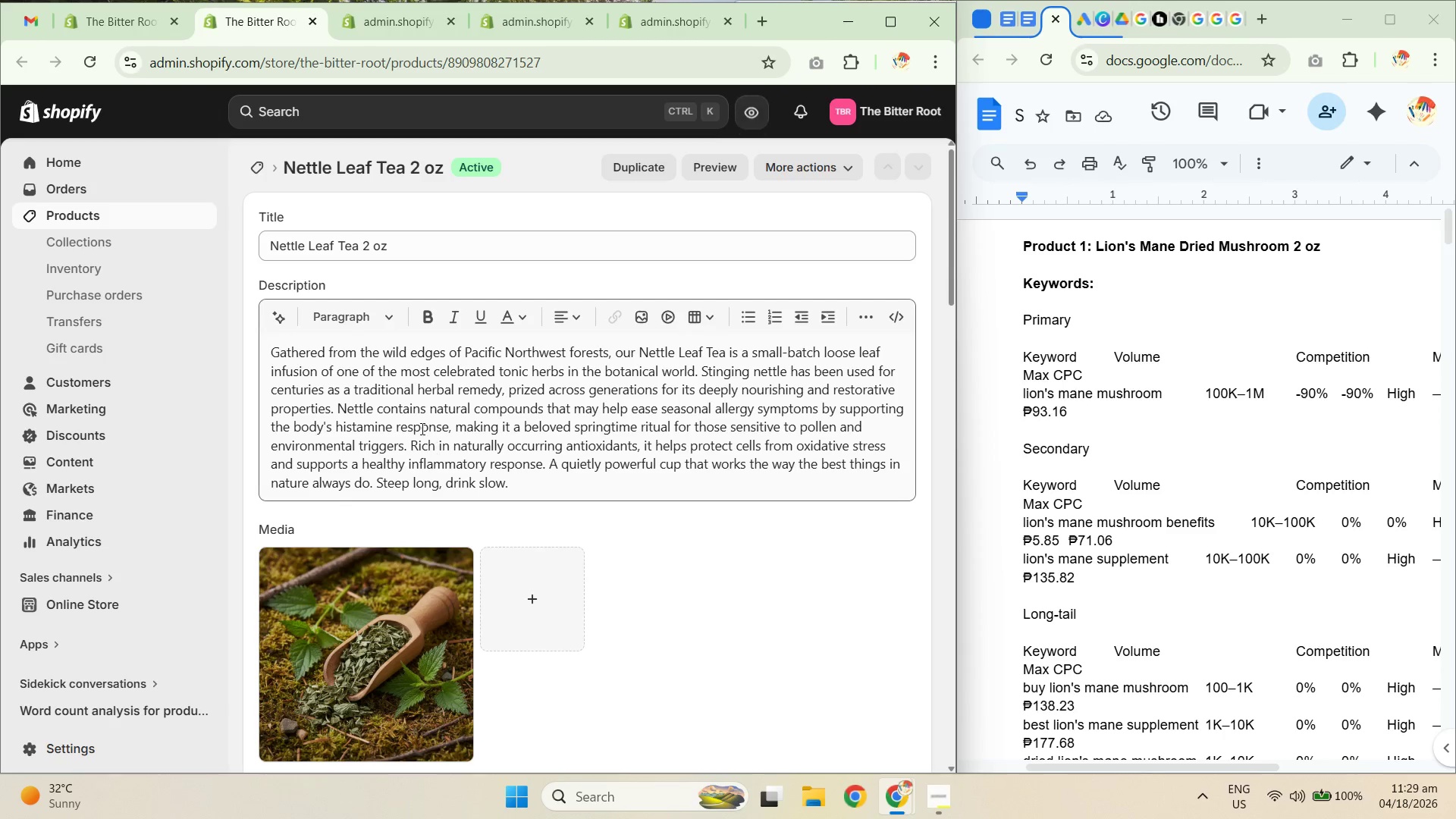 
scroll: coordinate [388, 416], scroll_direction: down, amount: 22.0
 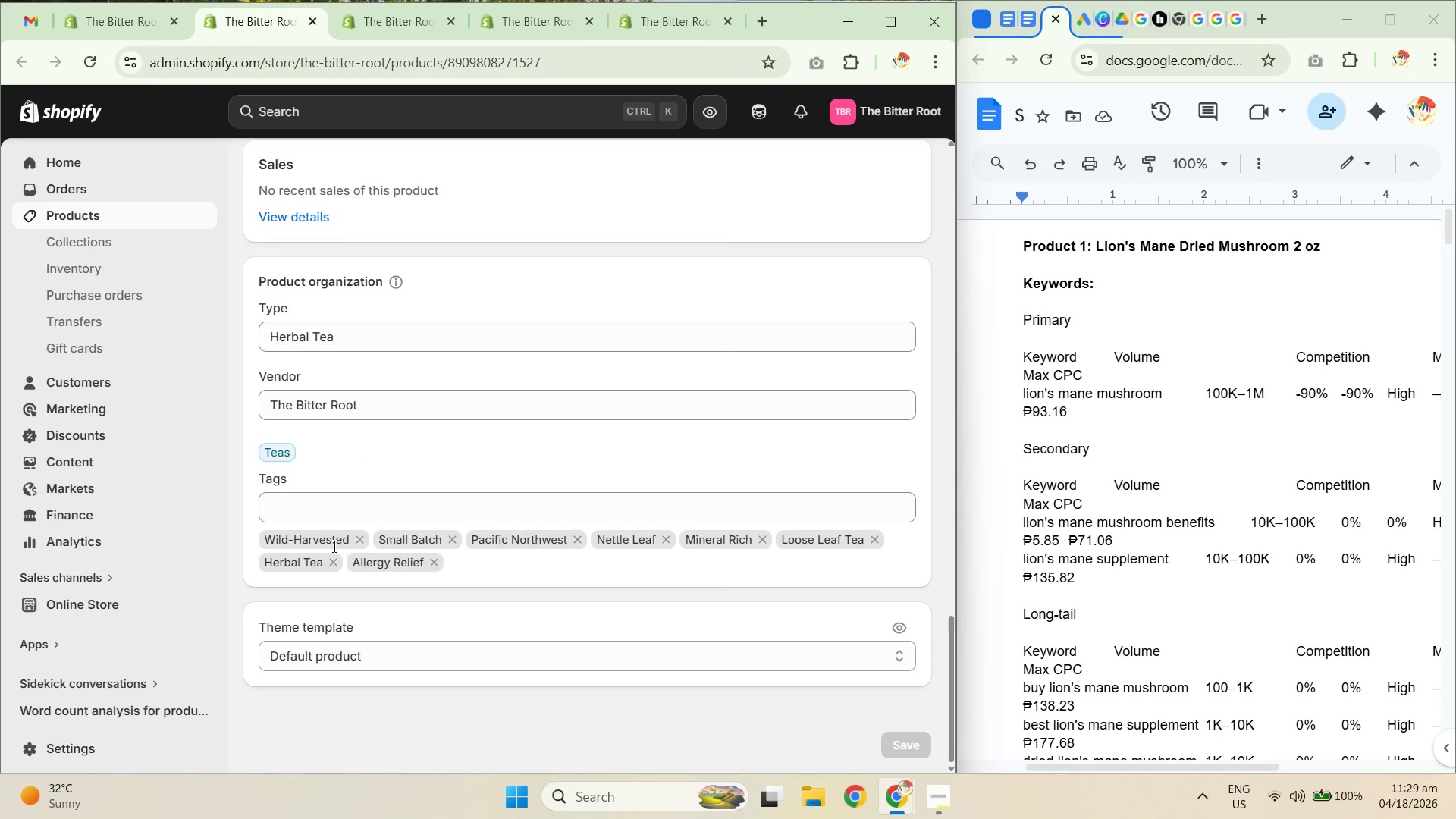 
scroll: coordinate [295, 432], scroll_direction: up, amount: 26.0
 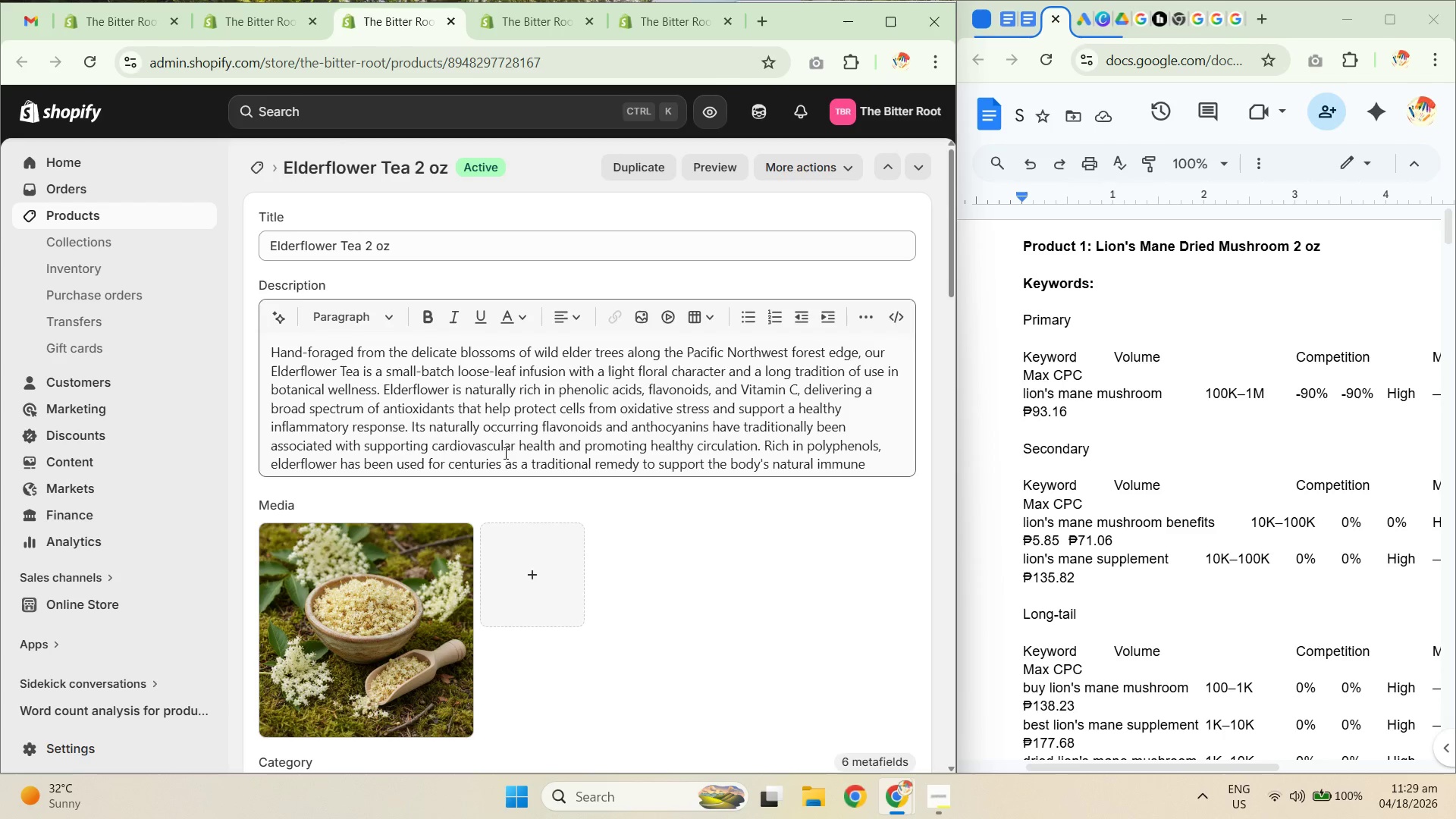 
left_click([609, 410])
 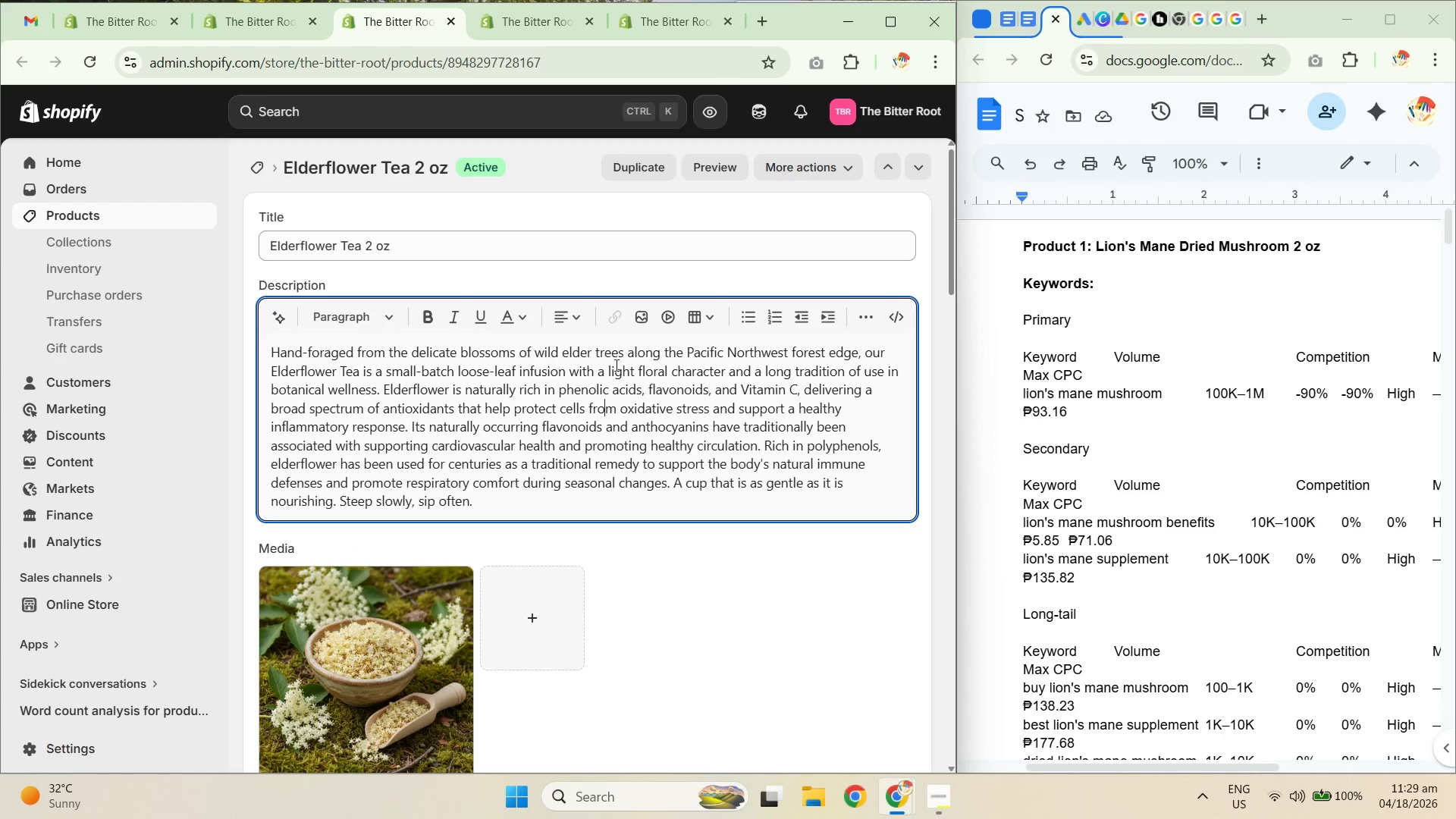 
scroll: coordinate [446, 315], scroll_direction: down, amount: 10.0
 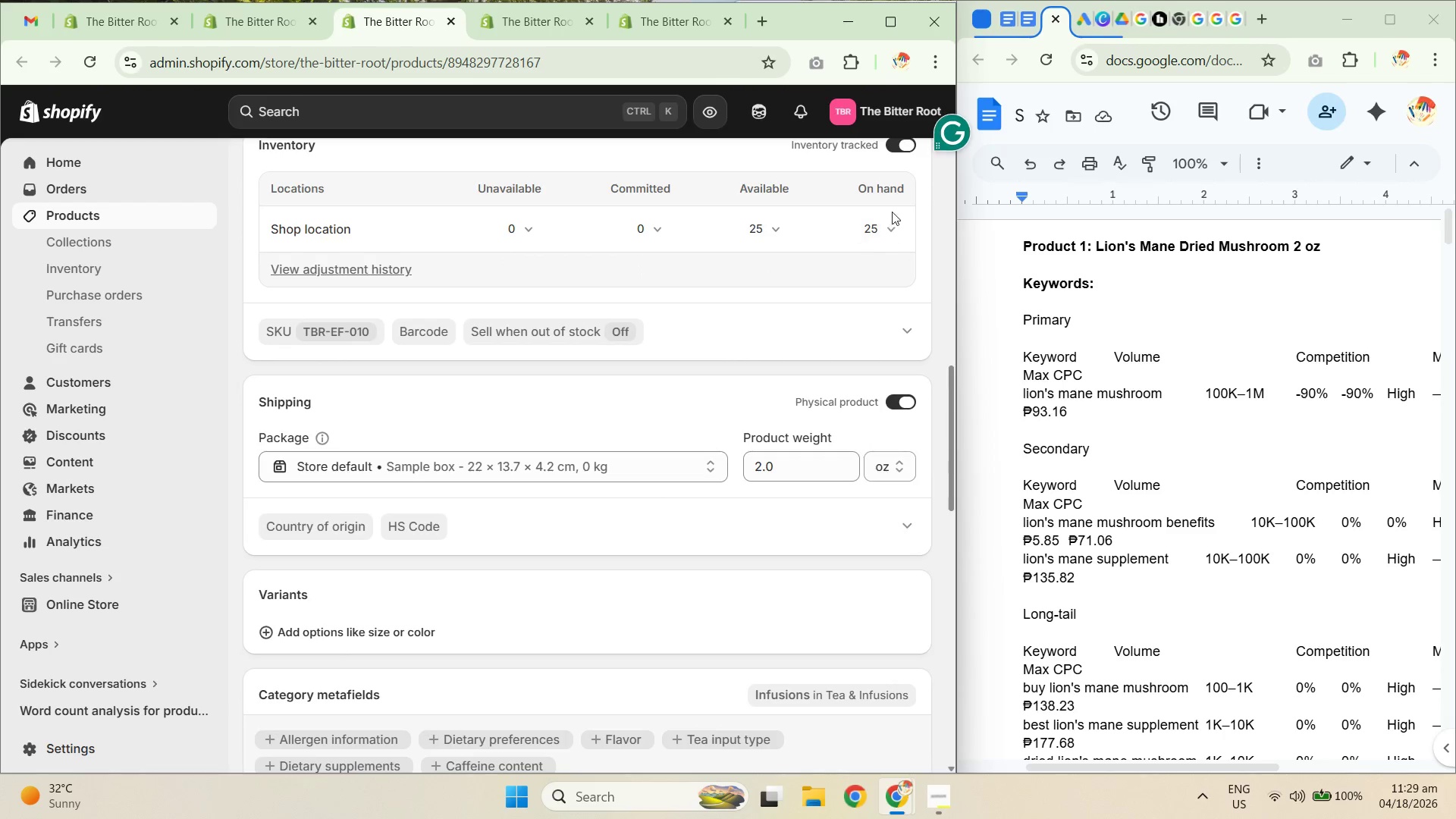 
scroll: coordinate [877, 245], scroll_direction: up, amount: 1.0
 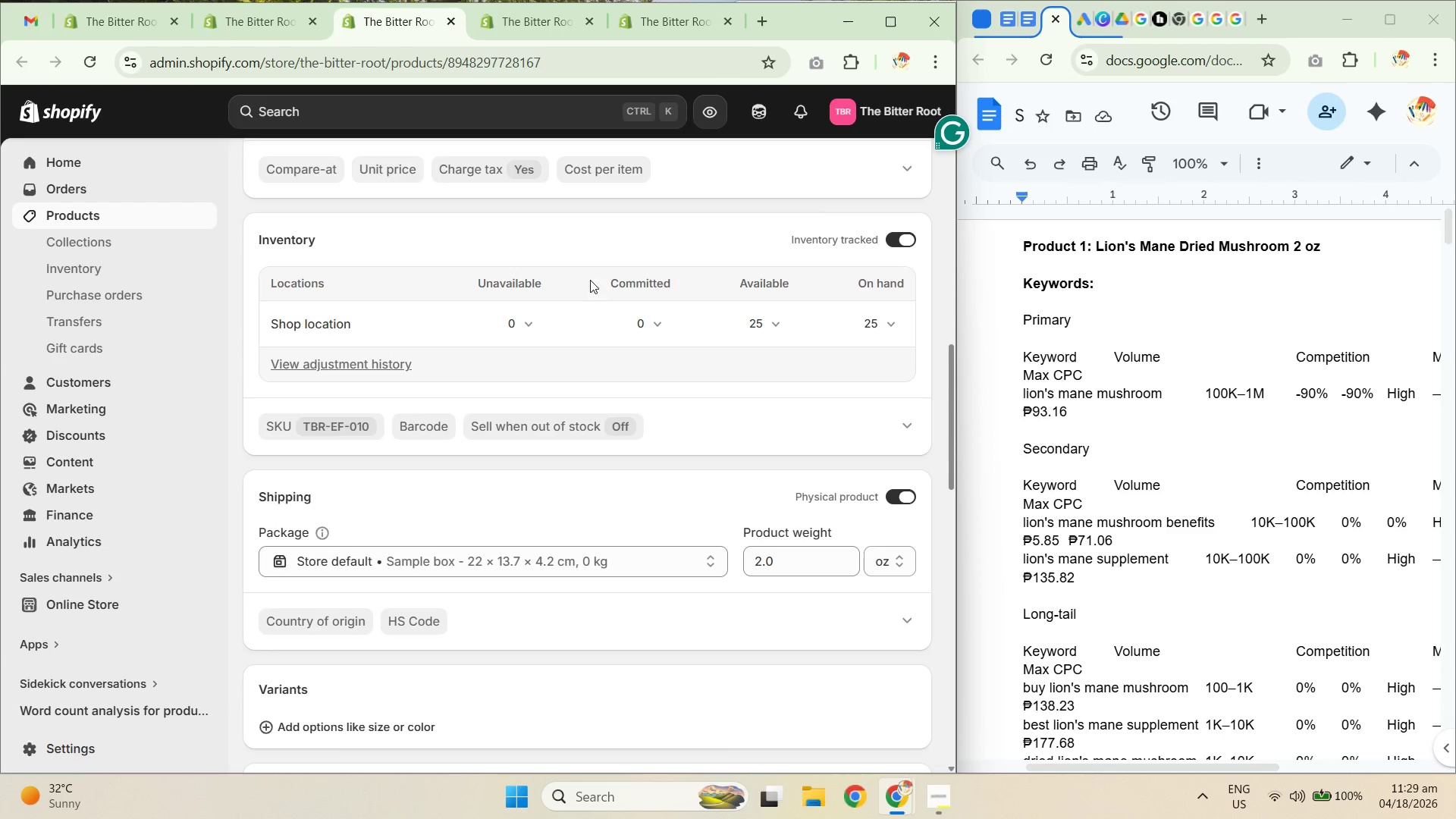 
scroll: coordinate [765, 224], scroll_direction: down, amount: 7.0
 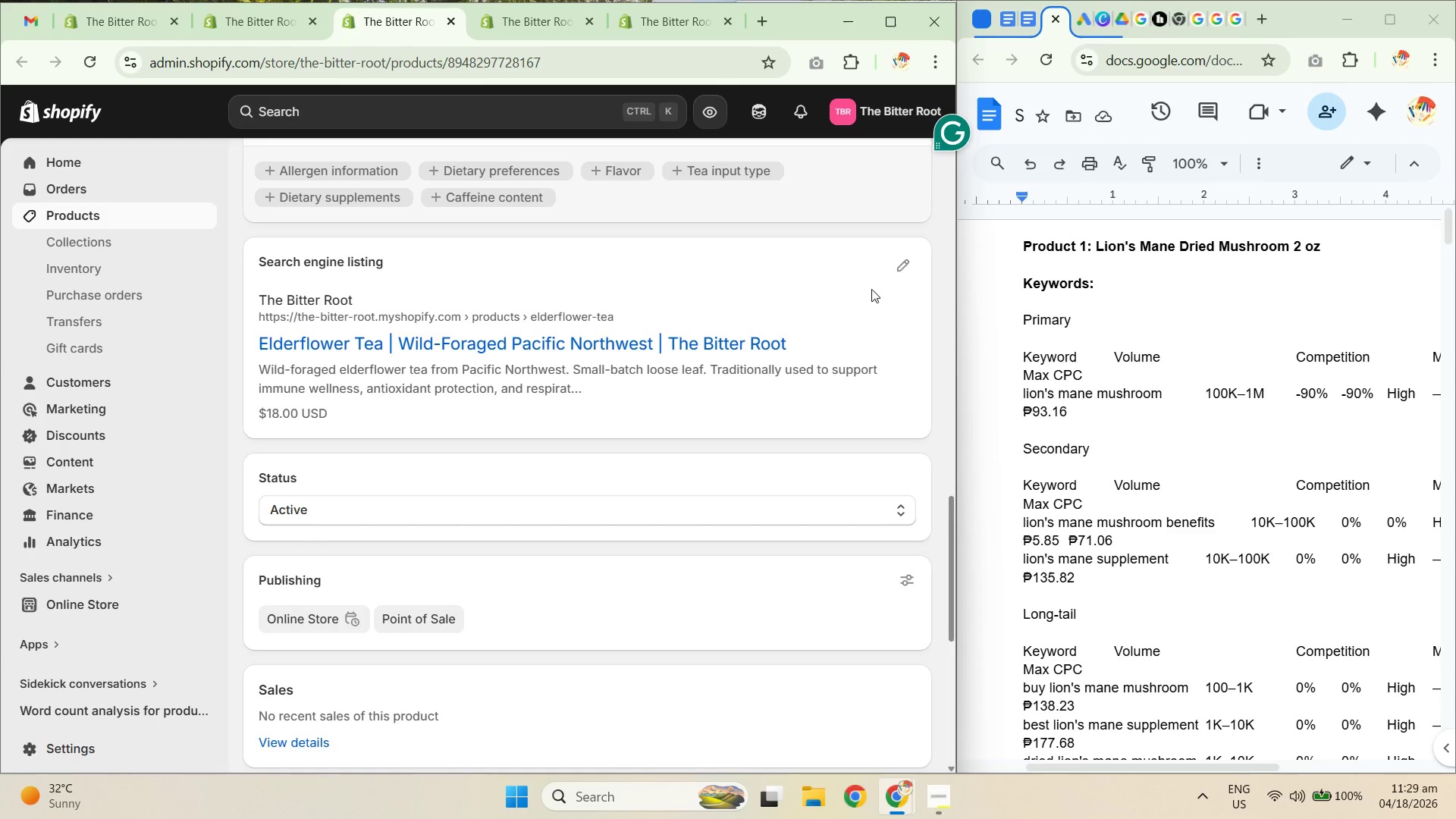 
left_click([899, 267])
 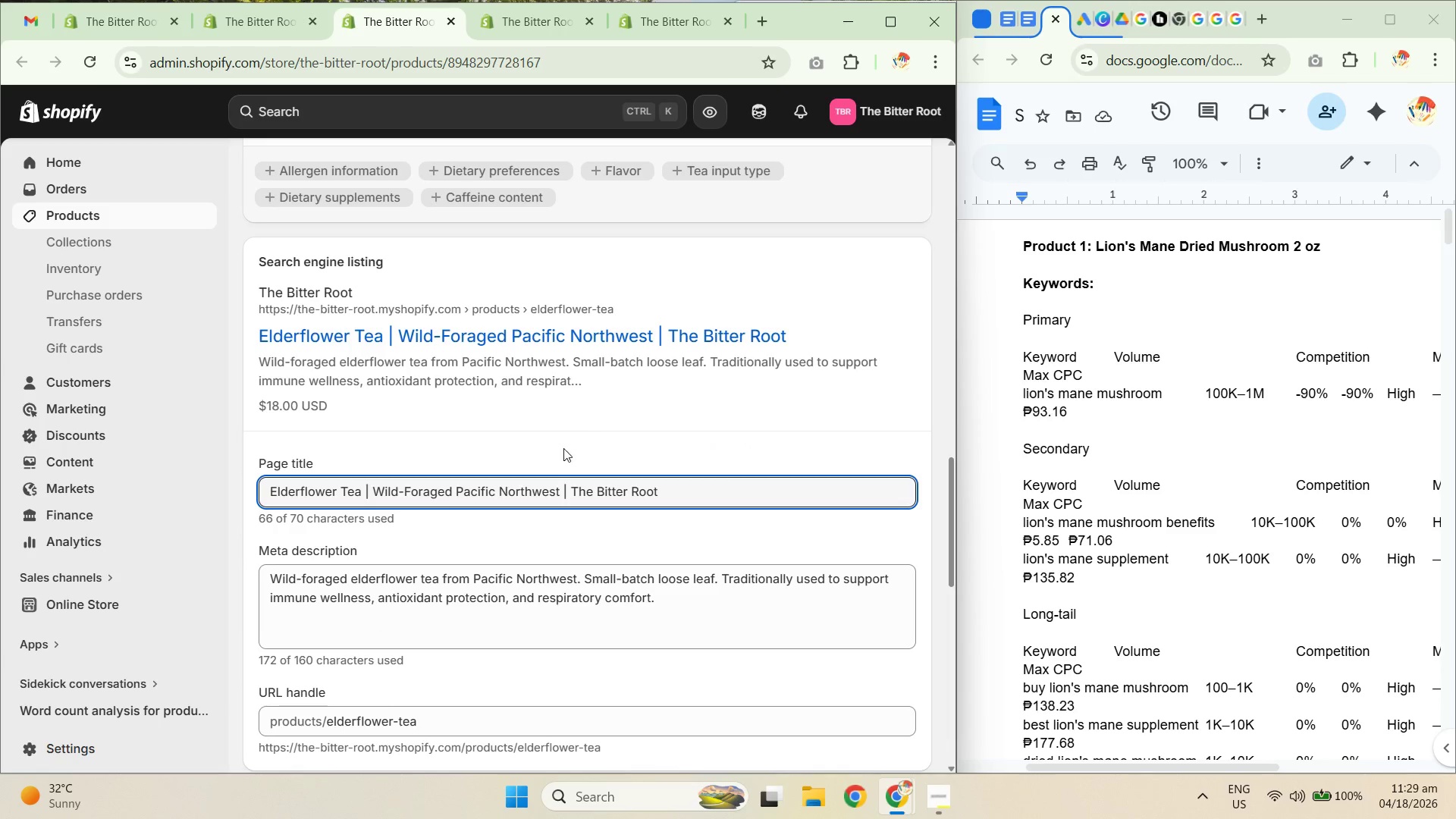 
scroll: coordinate [629, 560], scroll_direction: down, amount: 2.0
 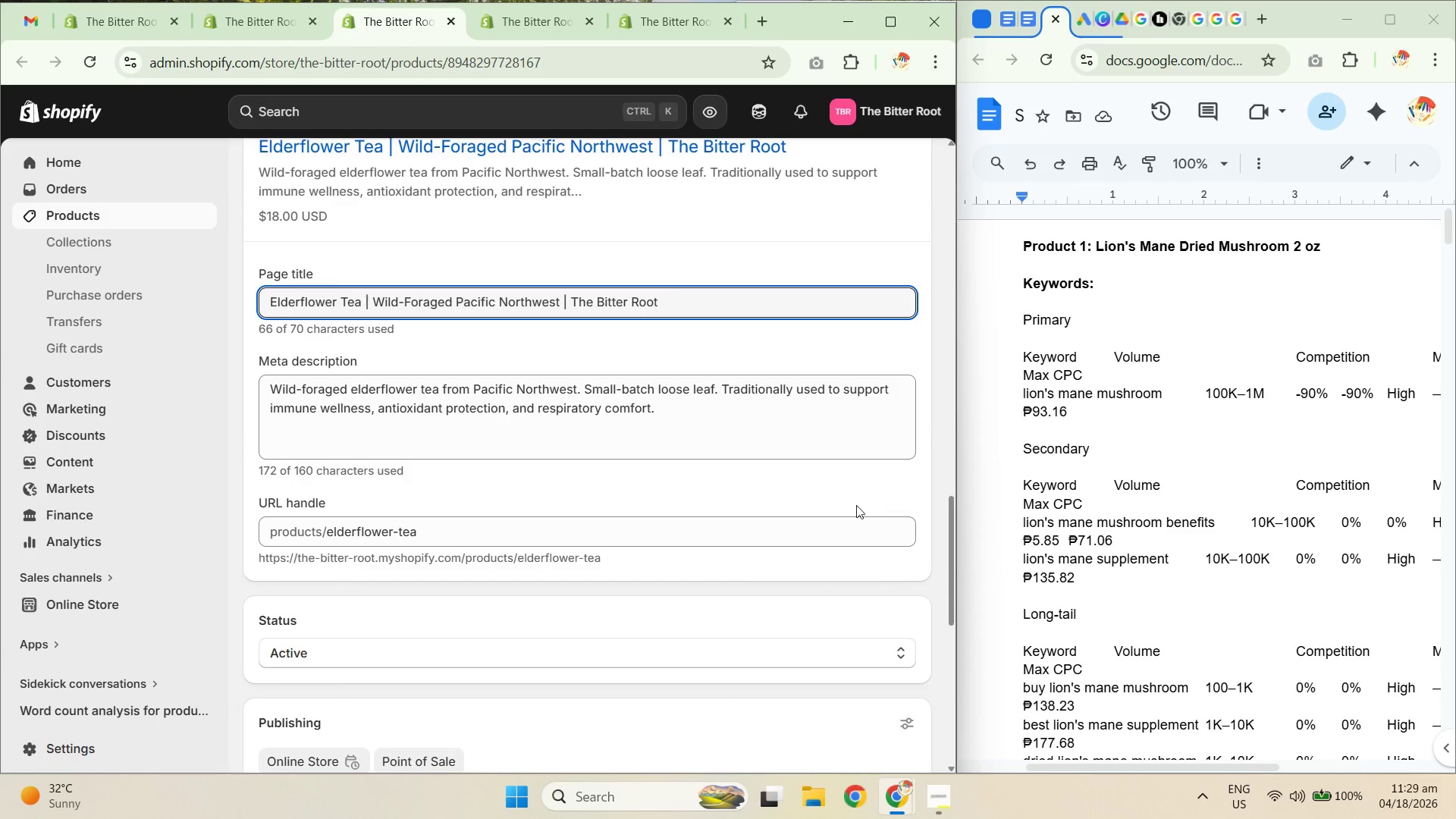 
scroll: coordinate [538, 246], scroll_direction: up, amount: 9.0
 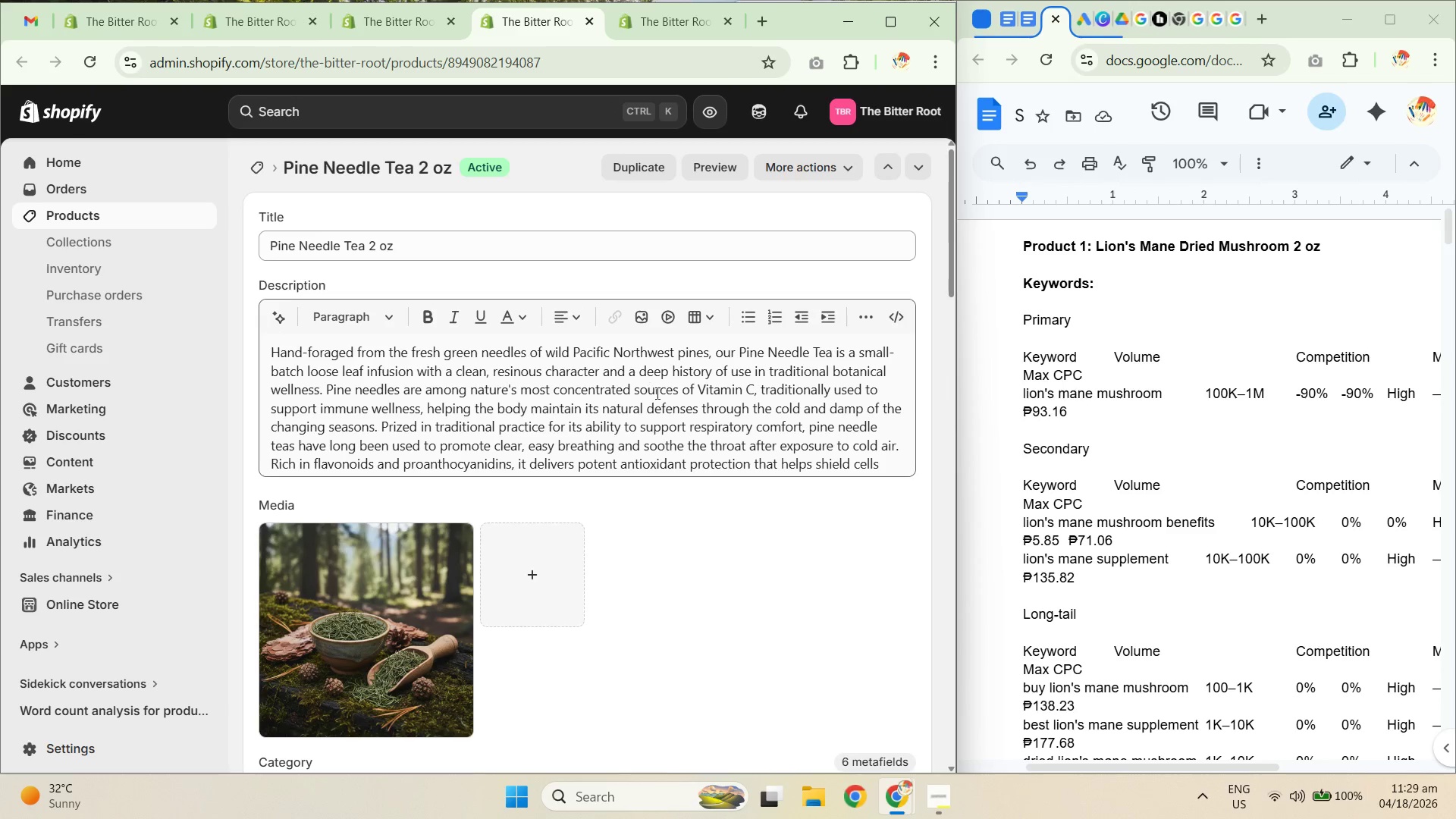 
scroll: coordinate [617, 368], scroll_direction: down, amount: 7.0
 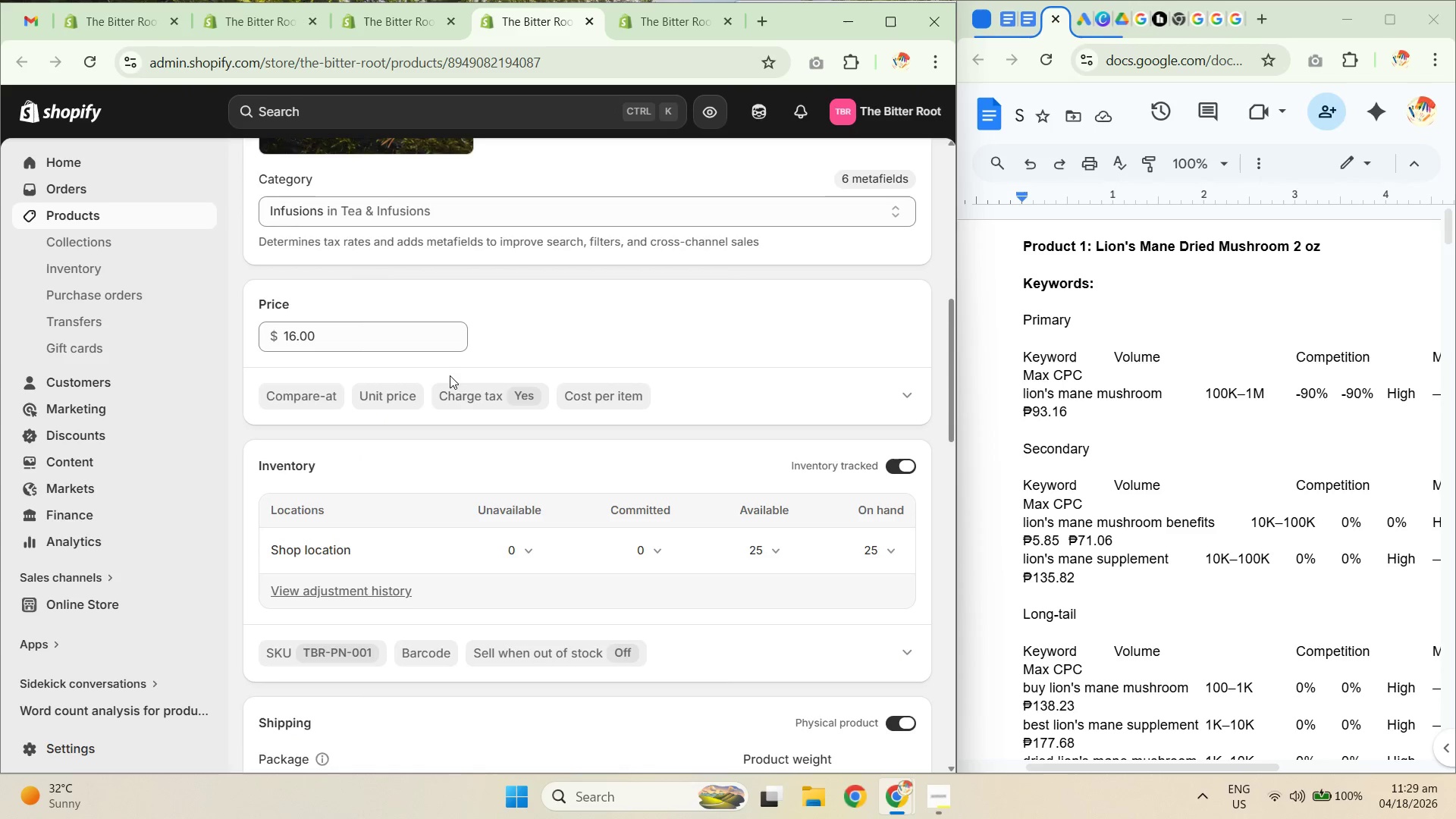 
scroll: coordinate [455, 384], scroll_direction: up, amount: 7.0
 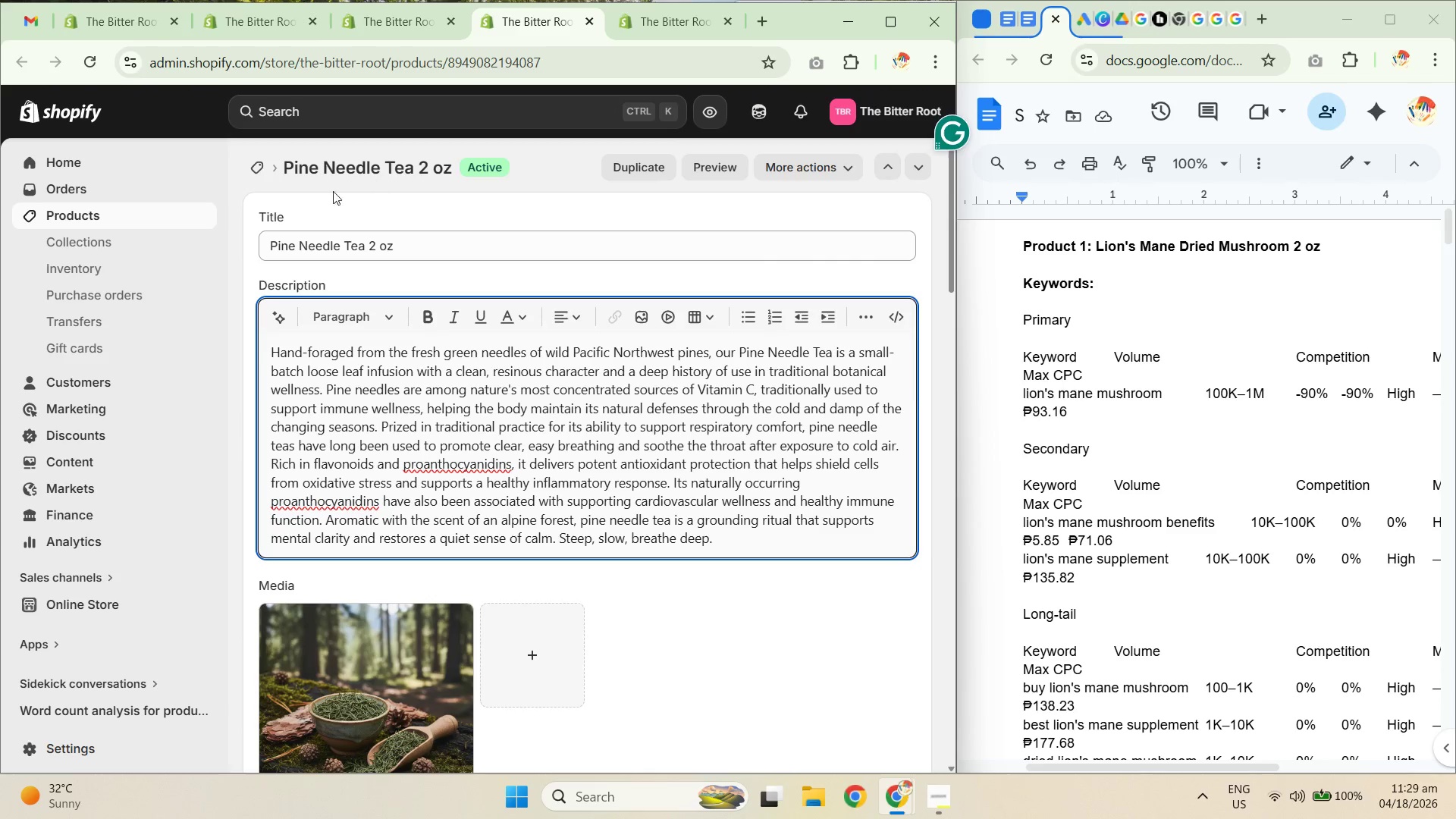 
scroll: coordinate [890, 372], scroll_direction: down, amount: 12.0